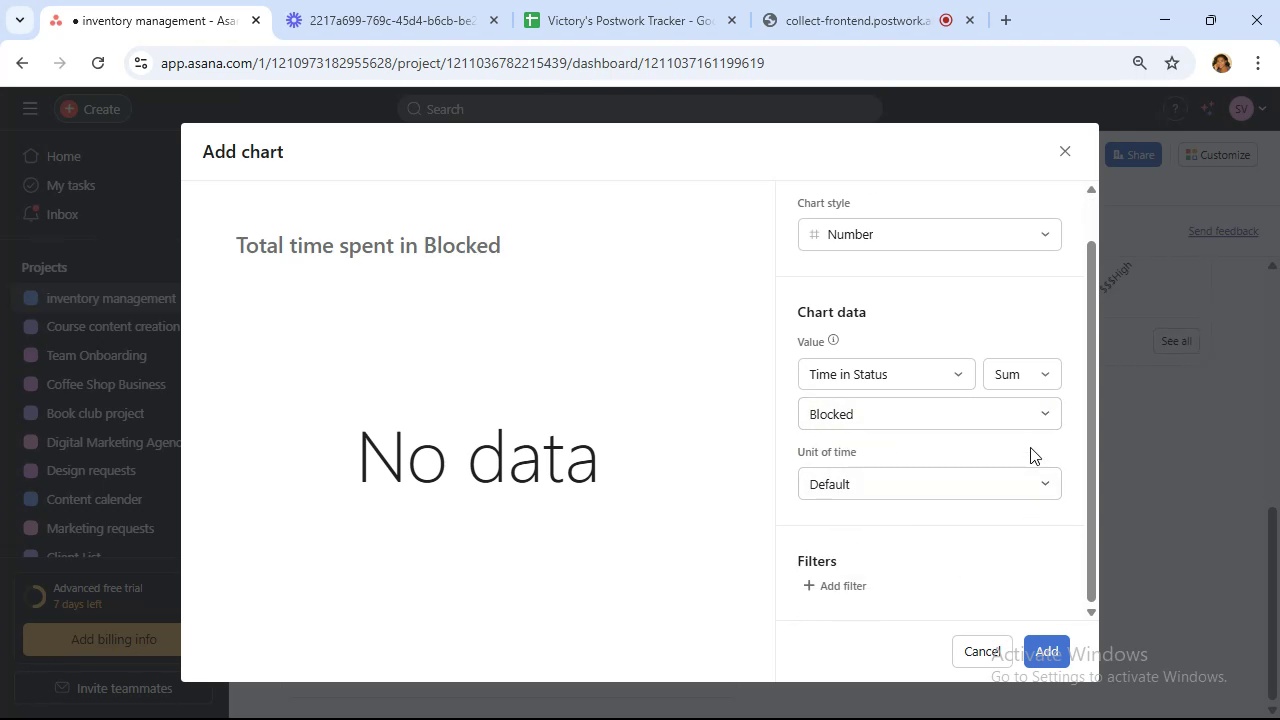 
wait(5.04)
 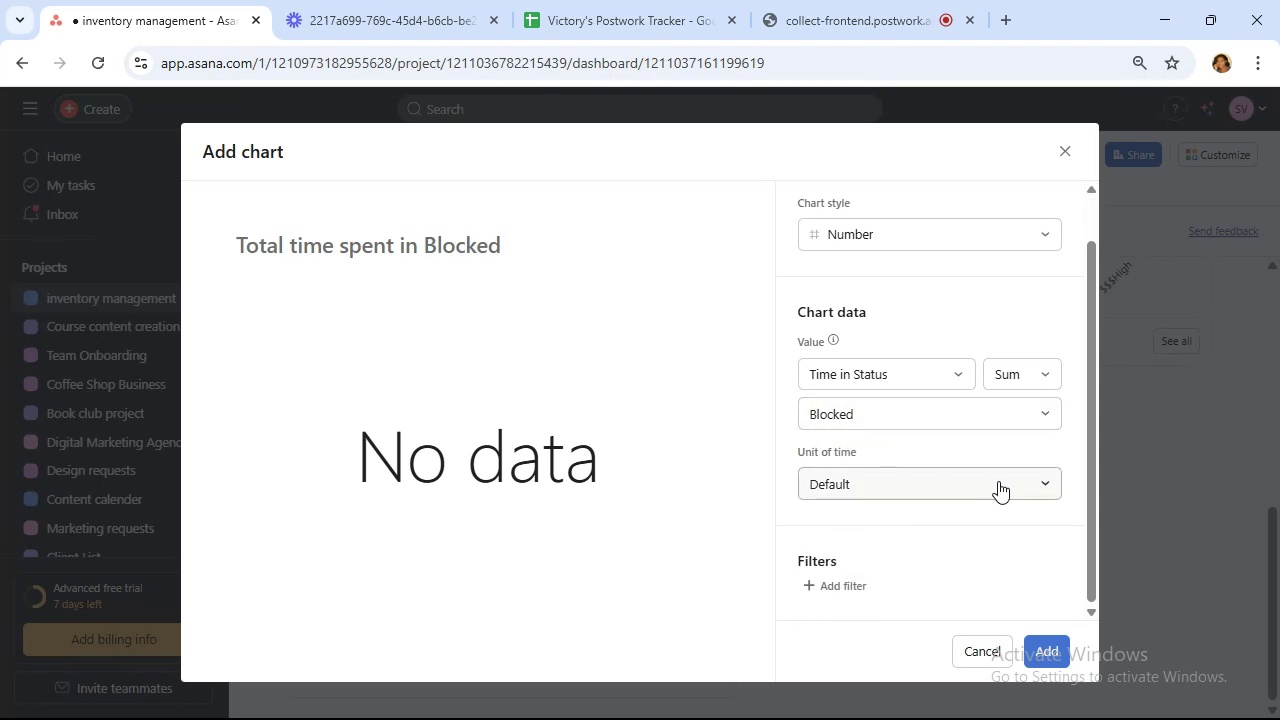 
left_click([1045, 379])
 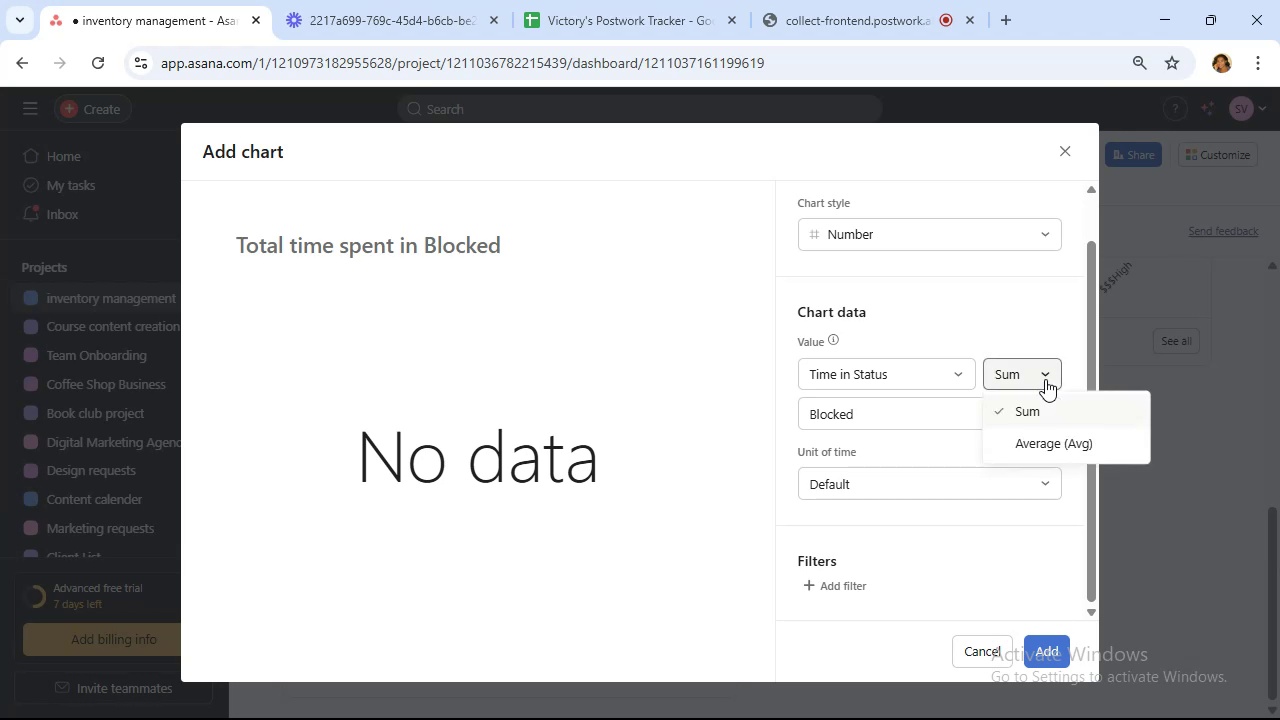 
left_click([1045, 379])
 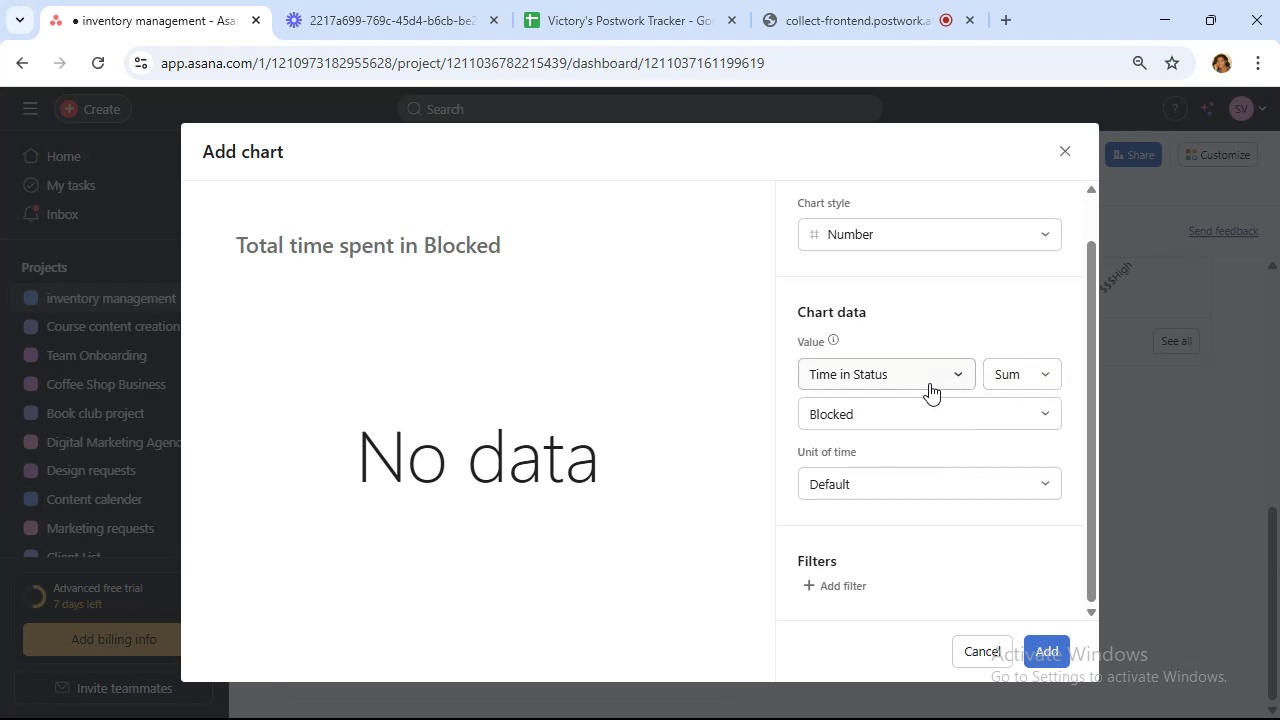 
left_click([928, 383])
 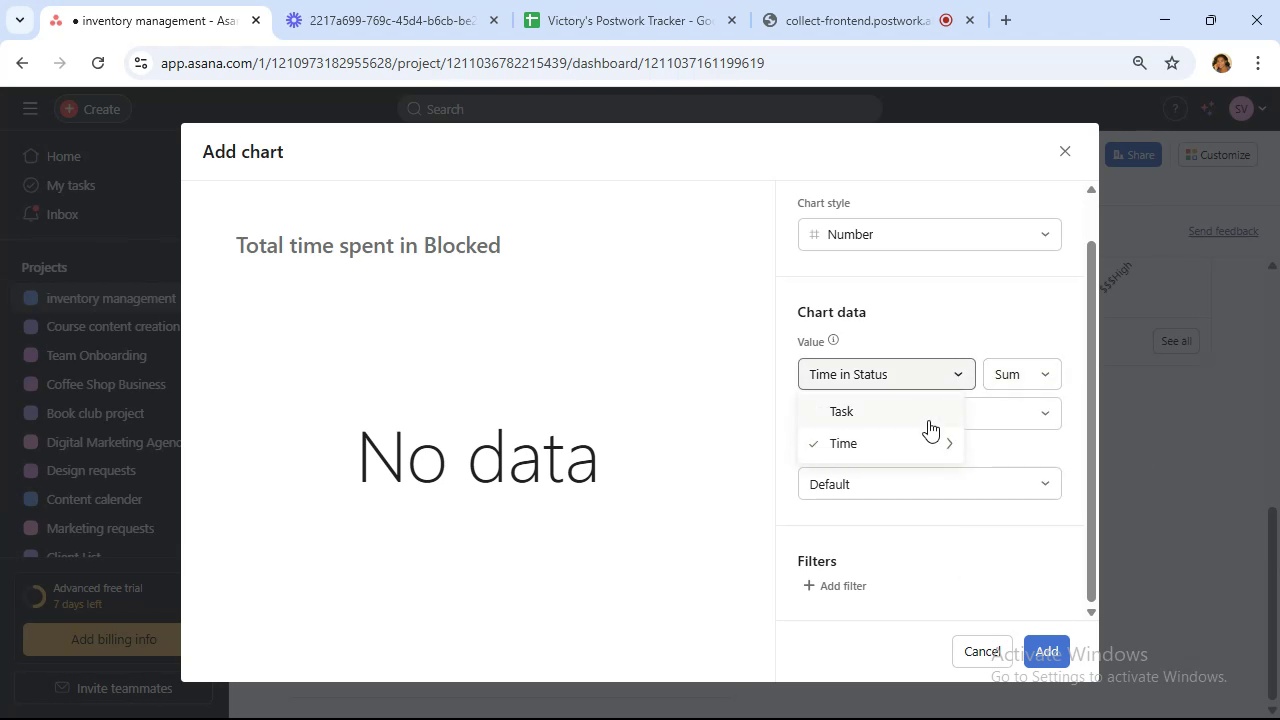 
left_click([928, 420])
 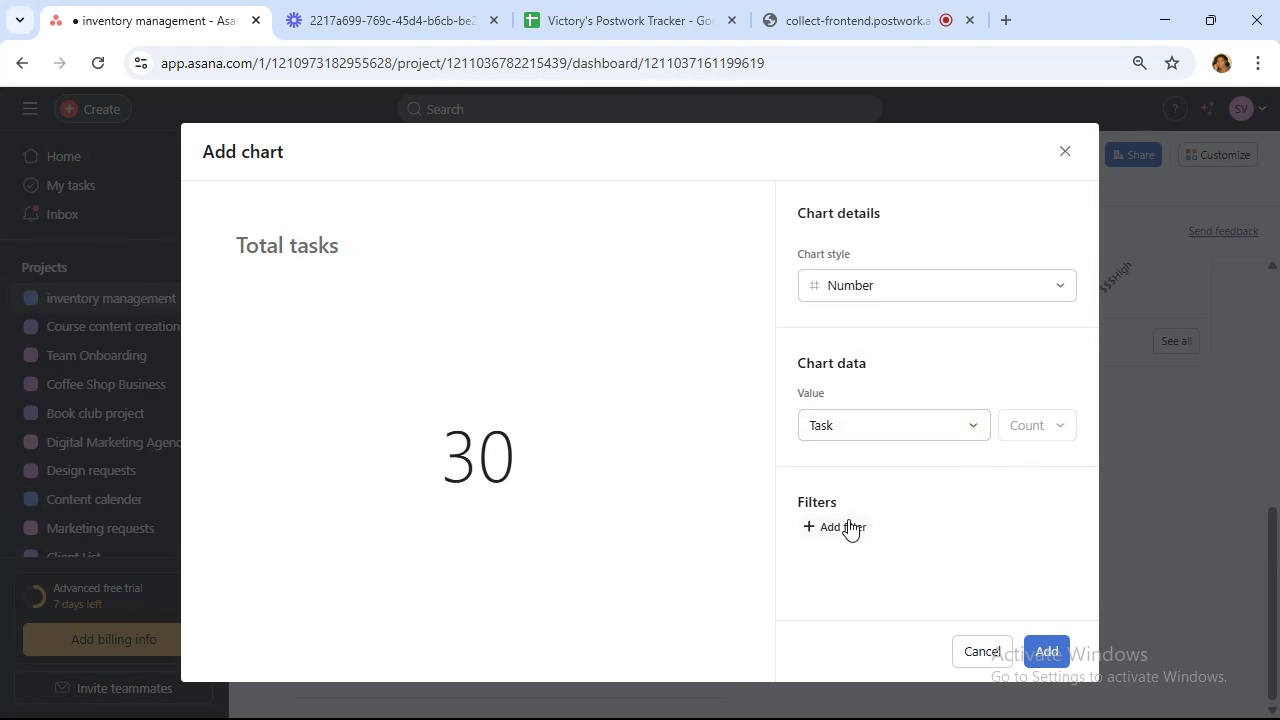 
left_click([850, 530])
 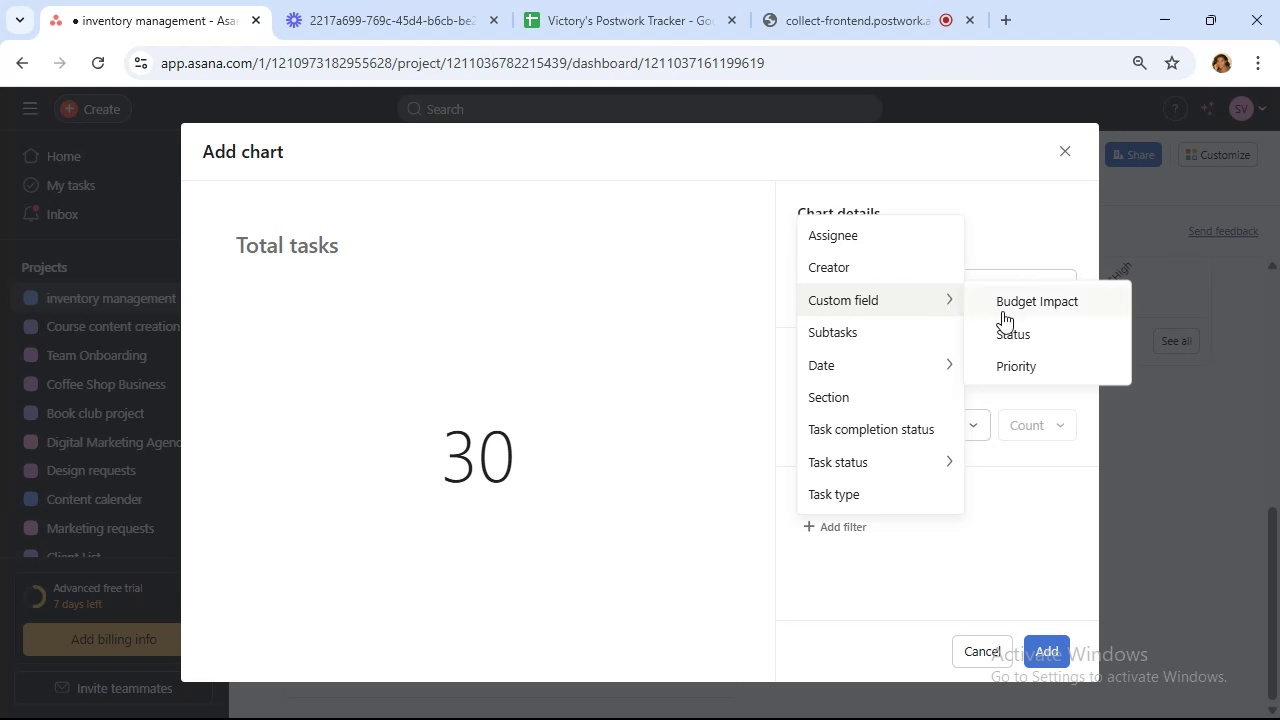 
wait(5.02)
 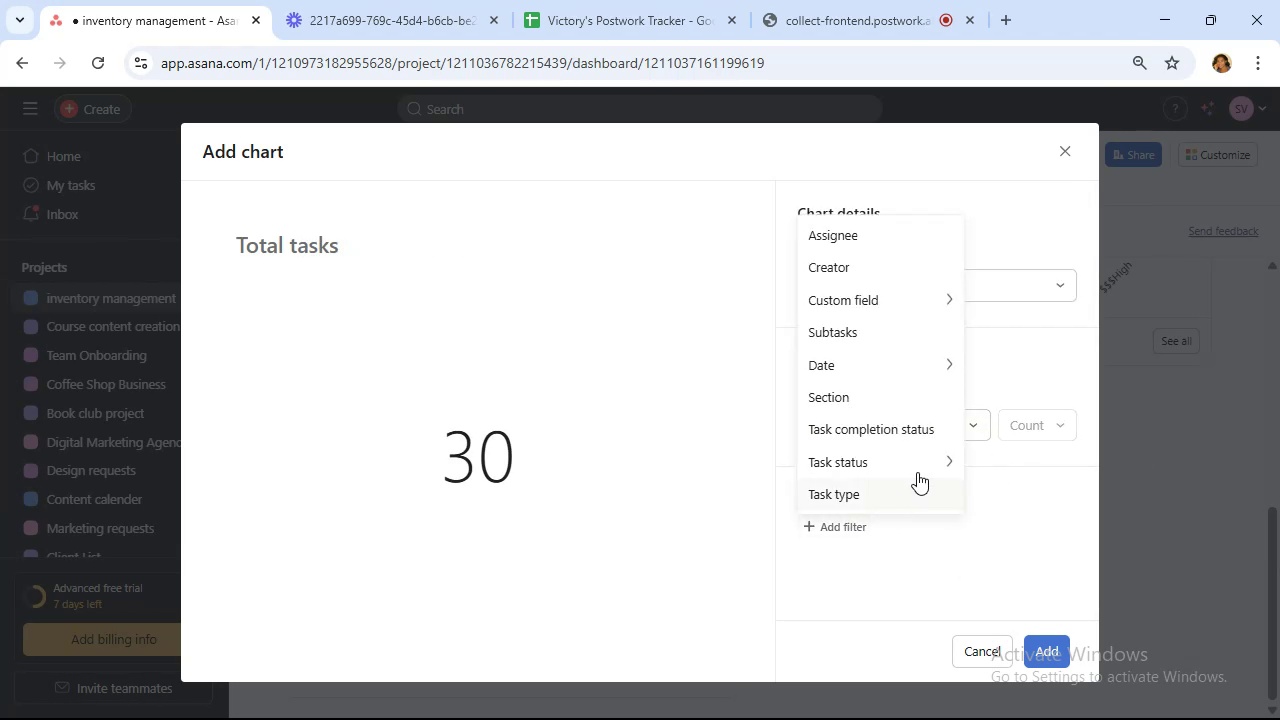 
left_click([1012, 339])
 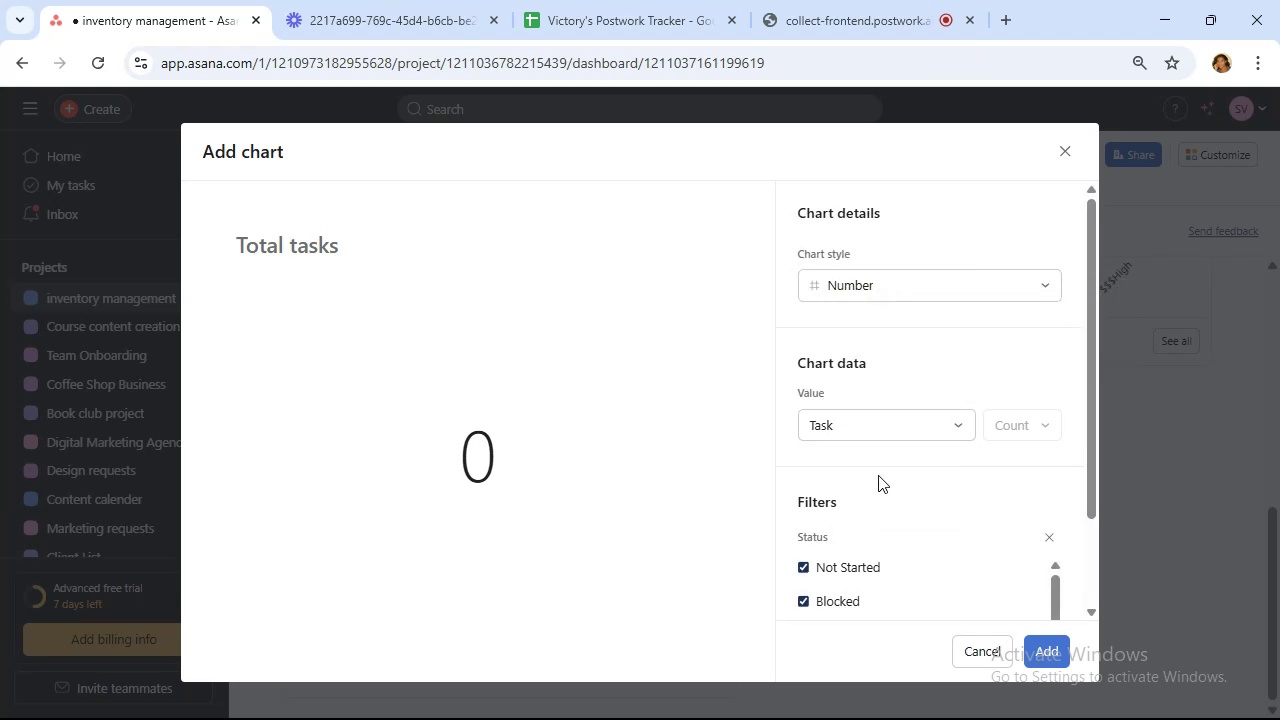 
scroll: coordinate [879, 475], scroll_direction: down, amount: 3.0
 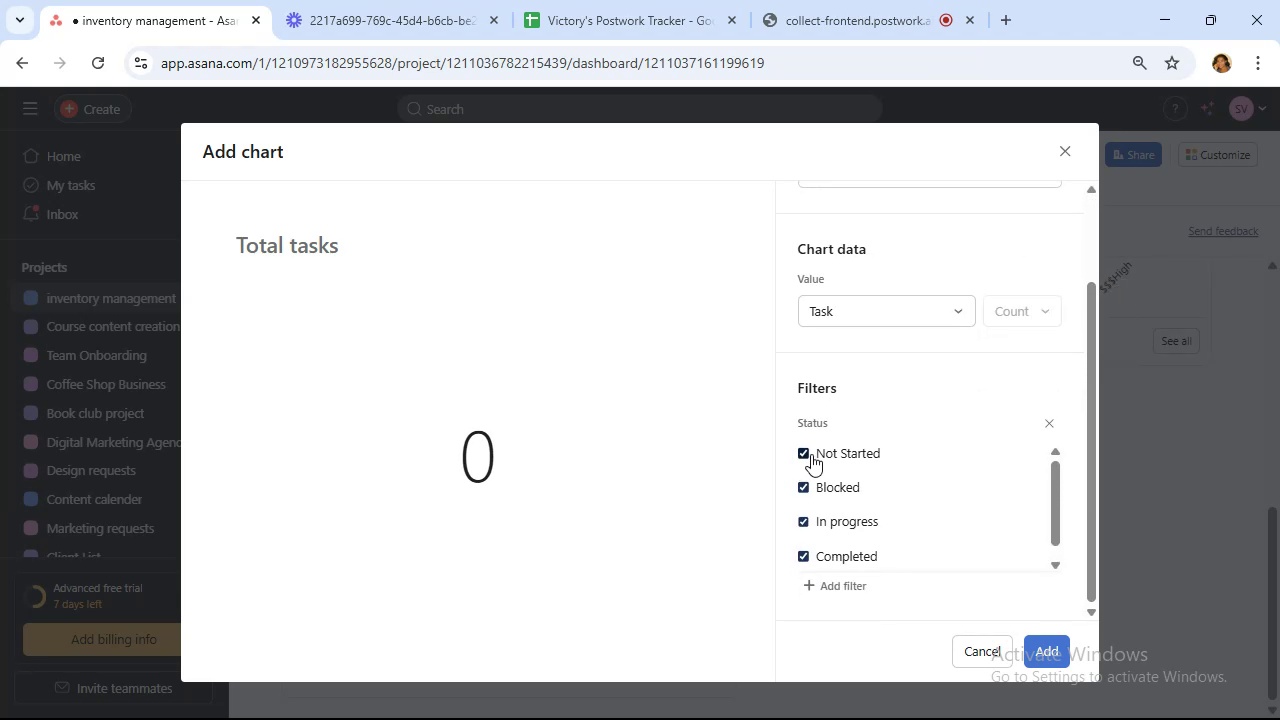 
left_click([811, 454])
 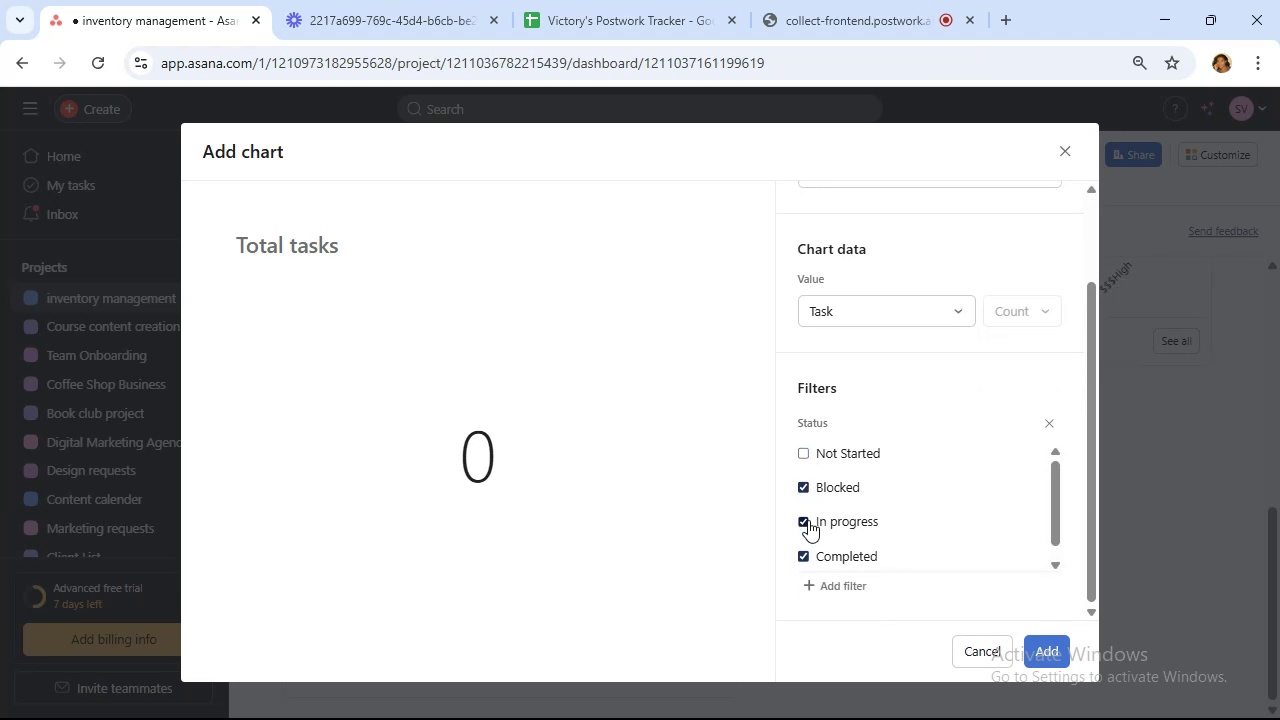 
left_click([808, 520])
 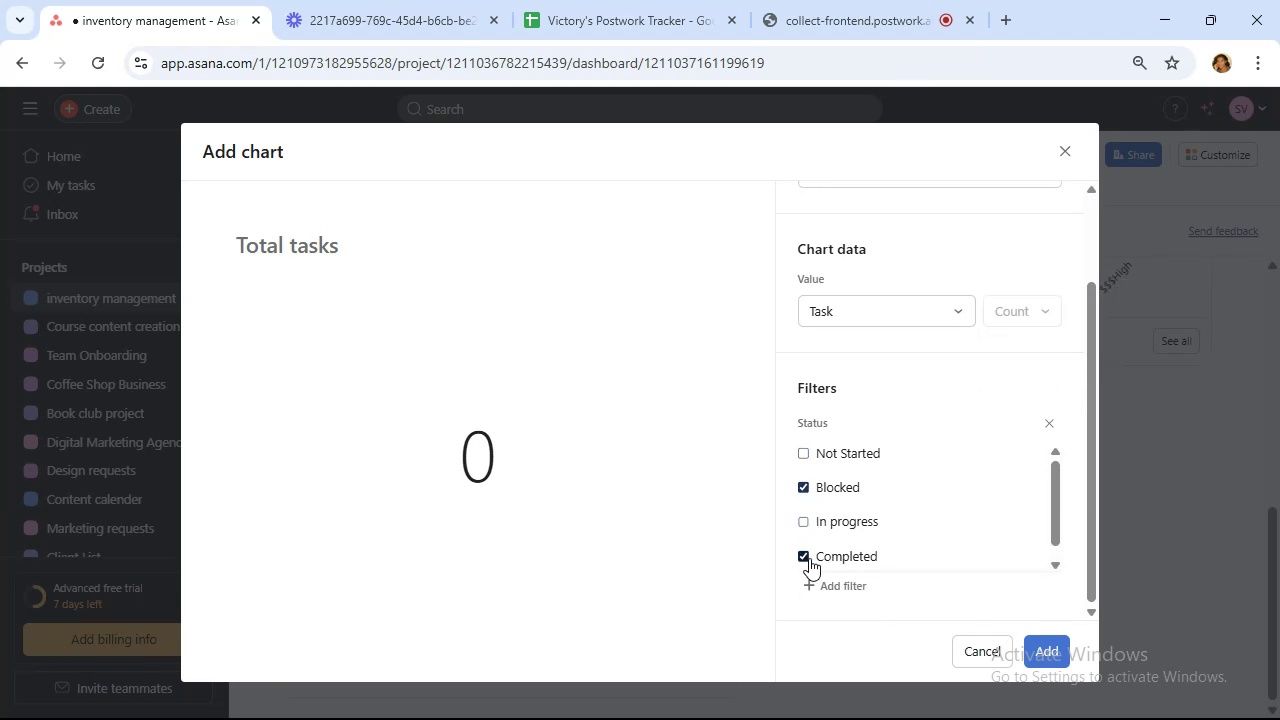 
left_click([809, 558])
 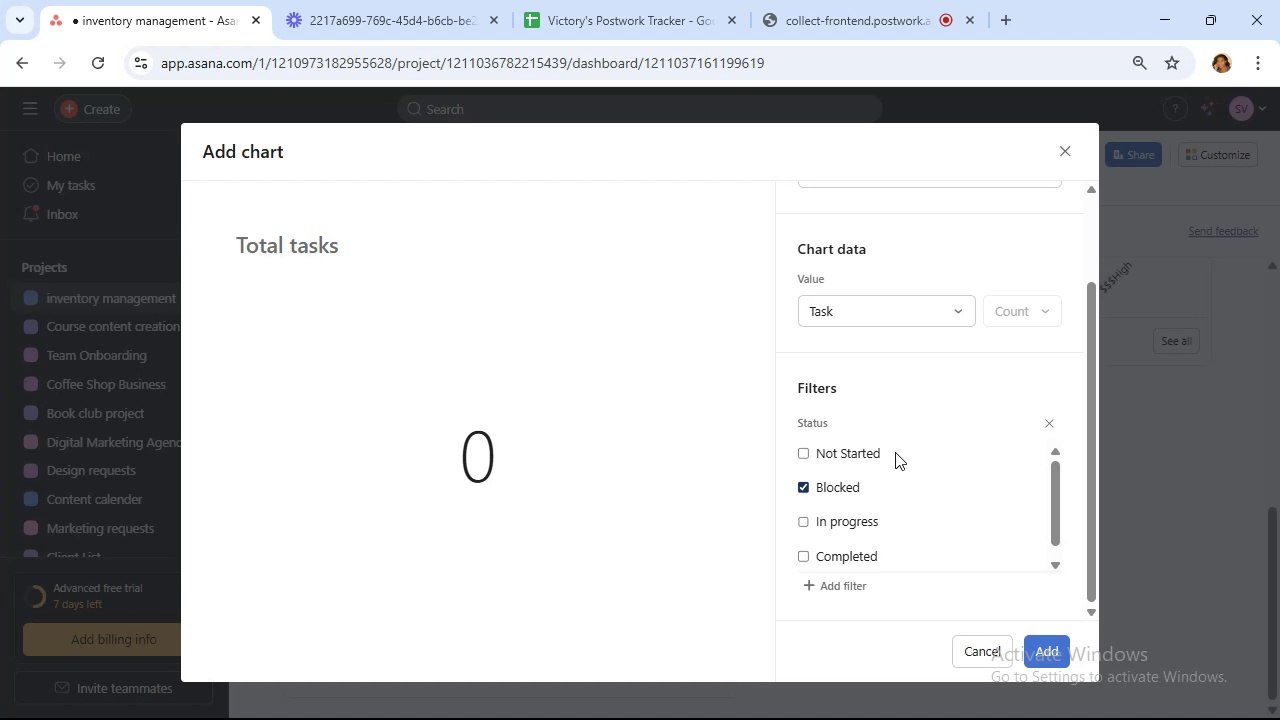 
scroll: coordinate [896, 451], scroll_direction: down, amount: 4.0
 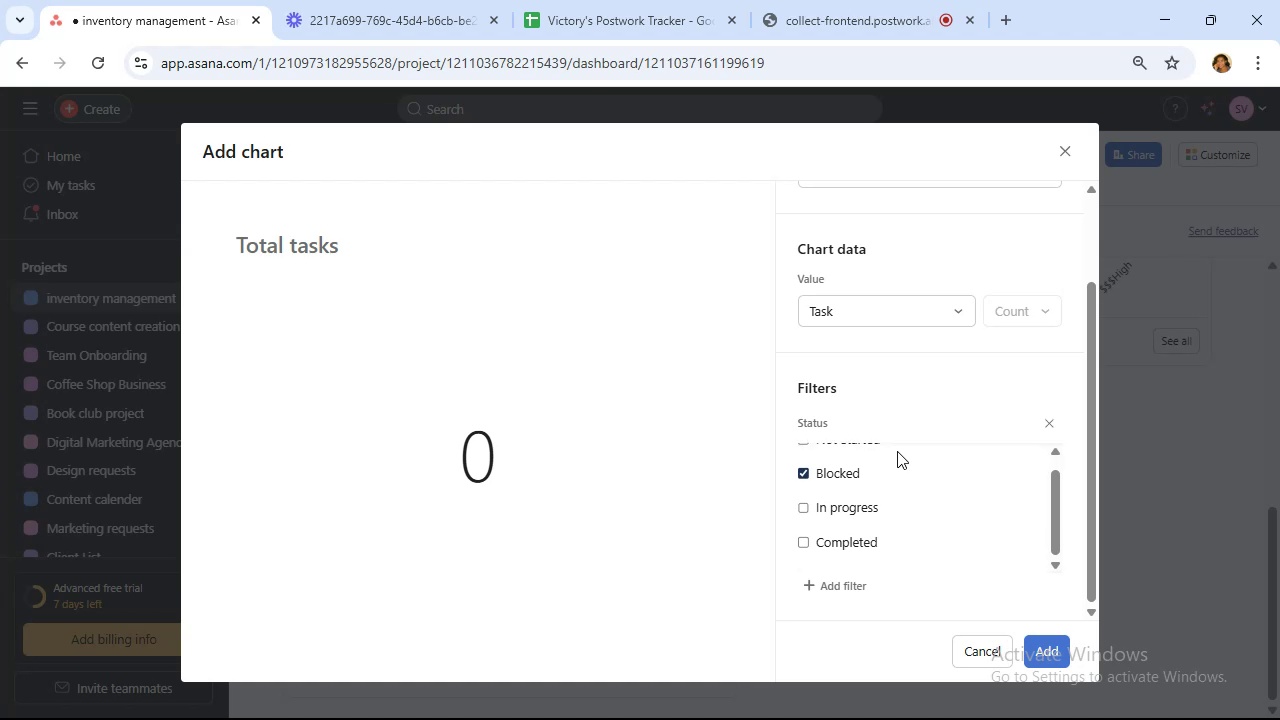 
scroll: coordinate [897, 450], scroll_direction: up, amount: 7.0
 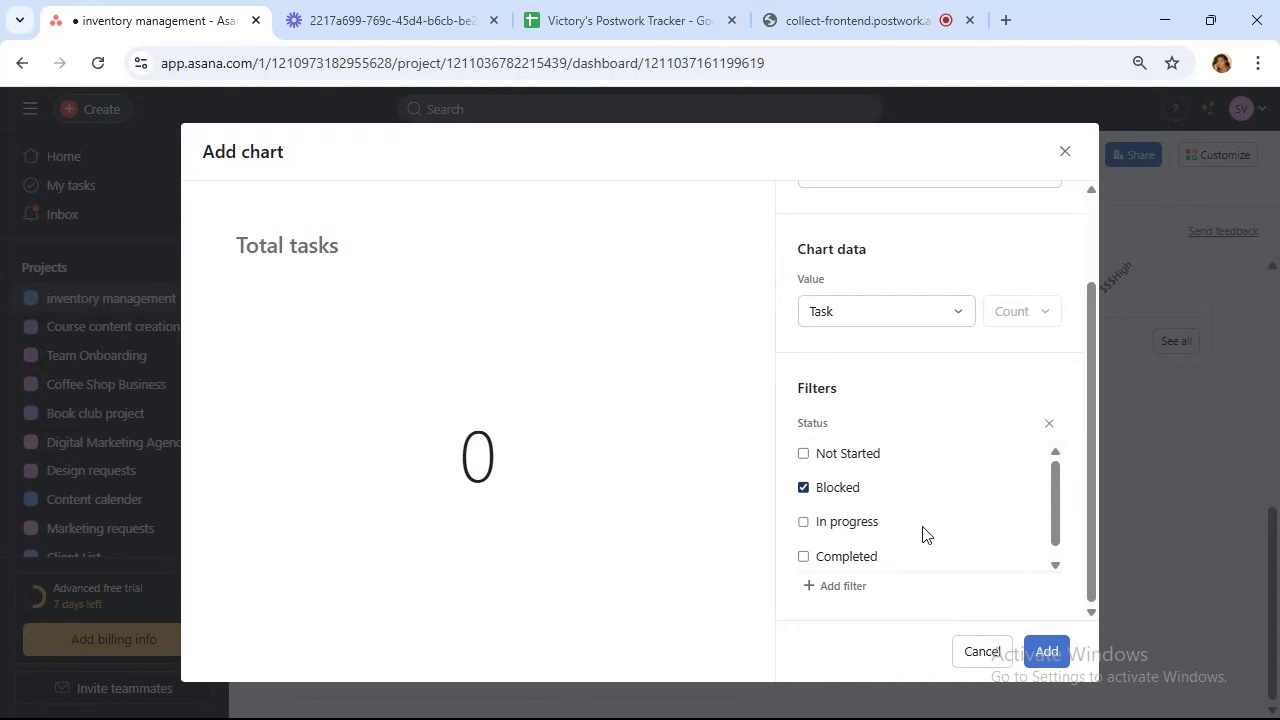 
wait(18.74)
 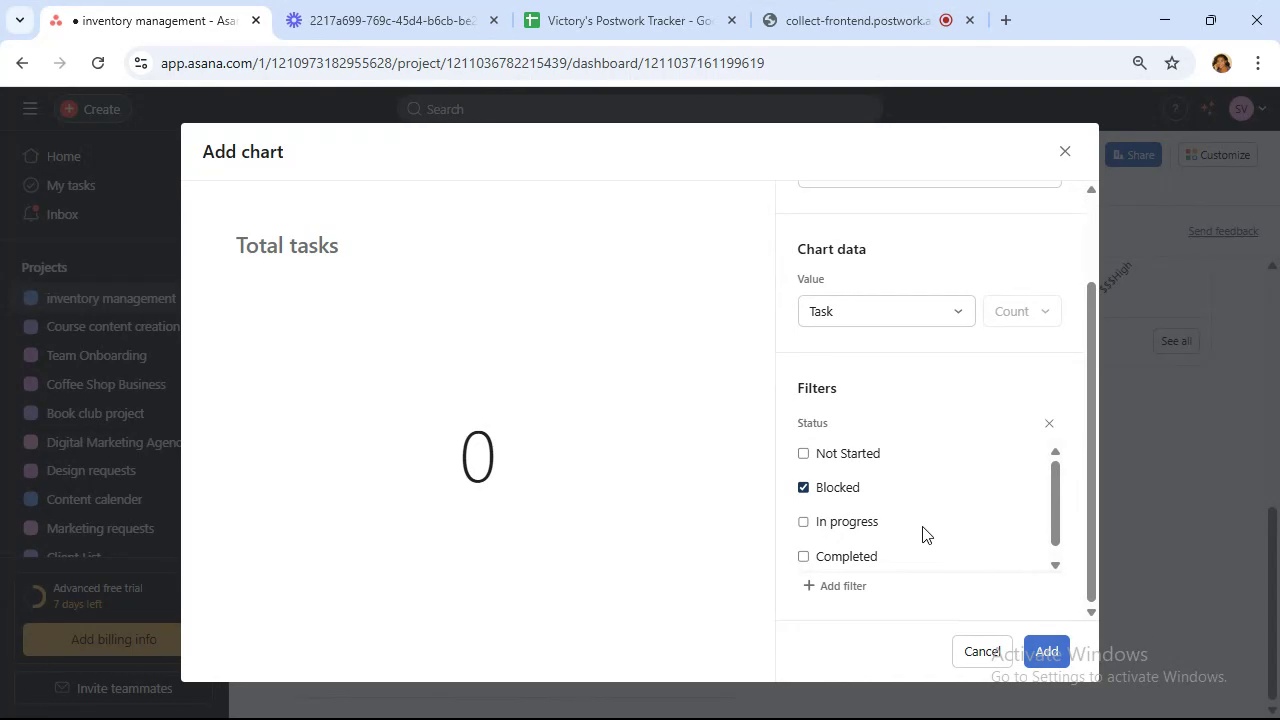 
scroll: coordinate [966, 453], scroll_direction: up, amount: 5.0
 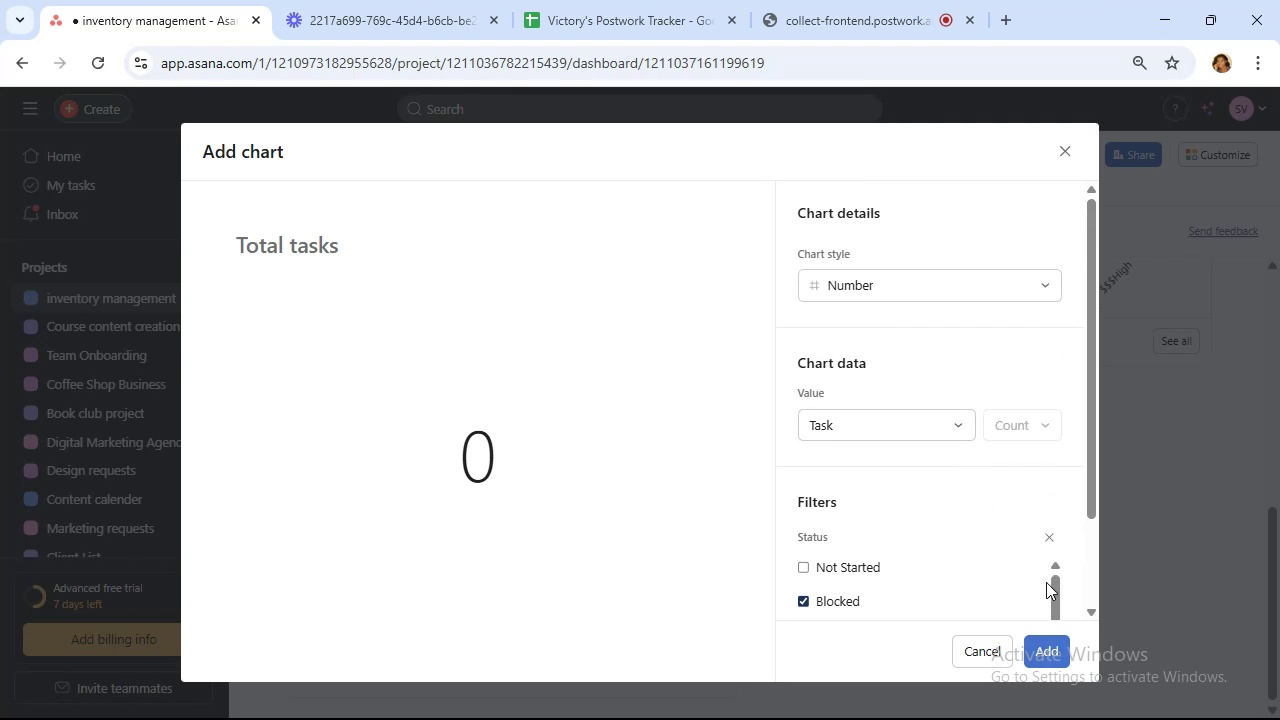 
left_click([1052, 650])
 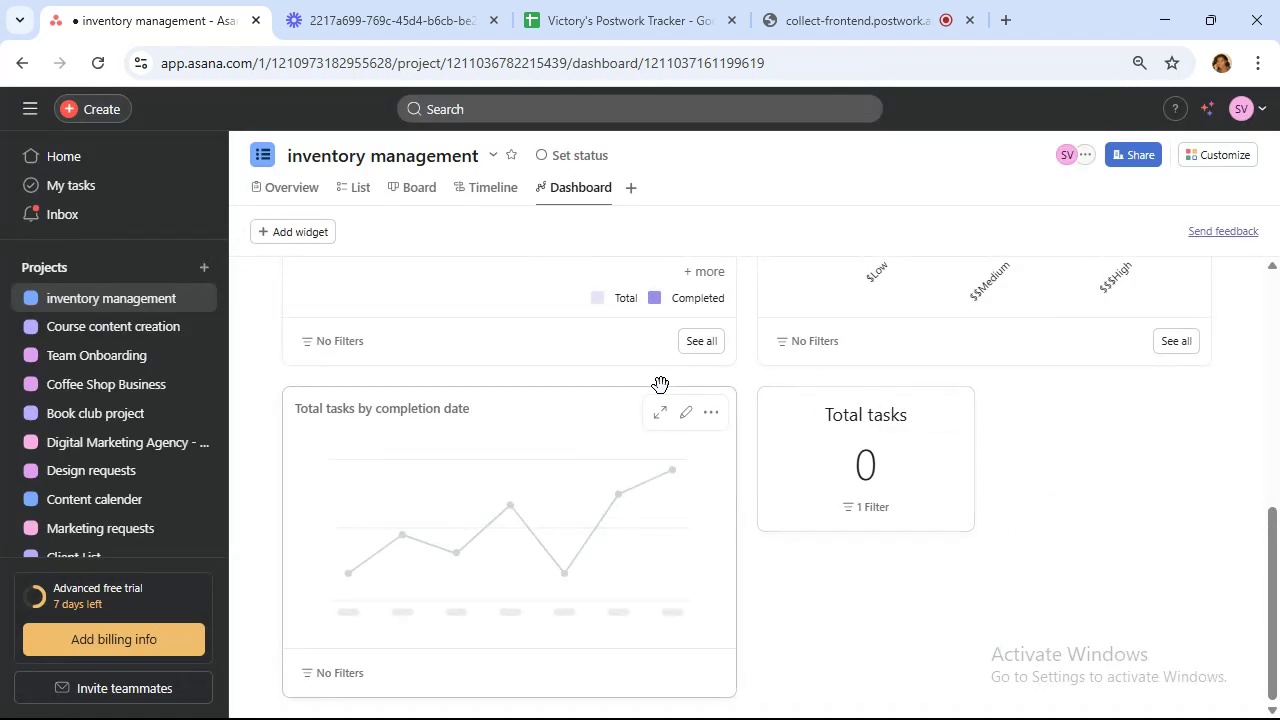 
scroll: coordinate [648, 385], scroll_direction: up, amount: 5.0
 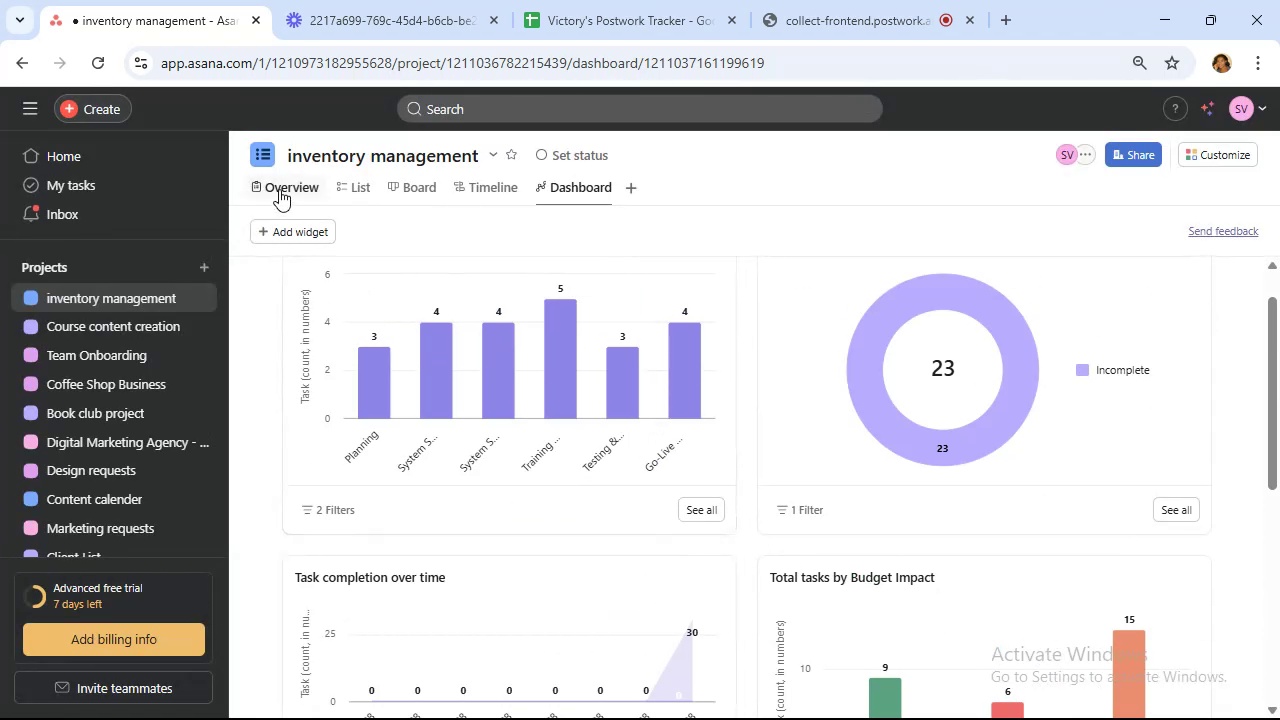 
left_click([369, 180])
 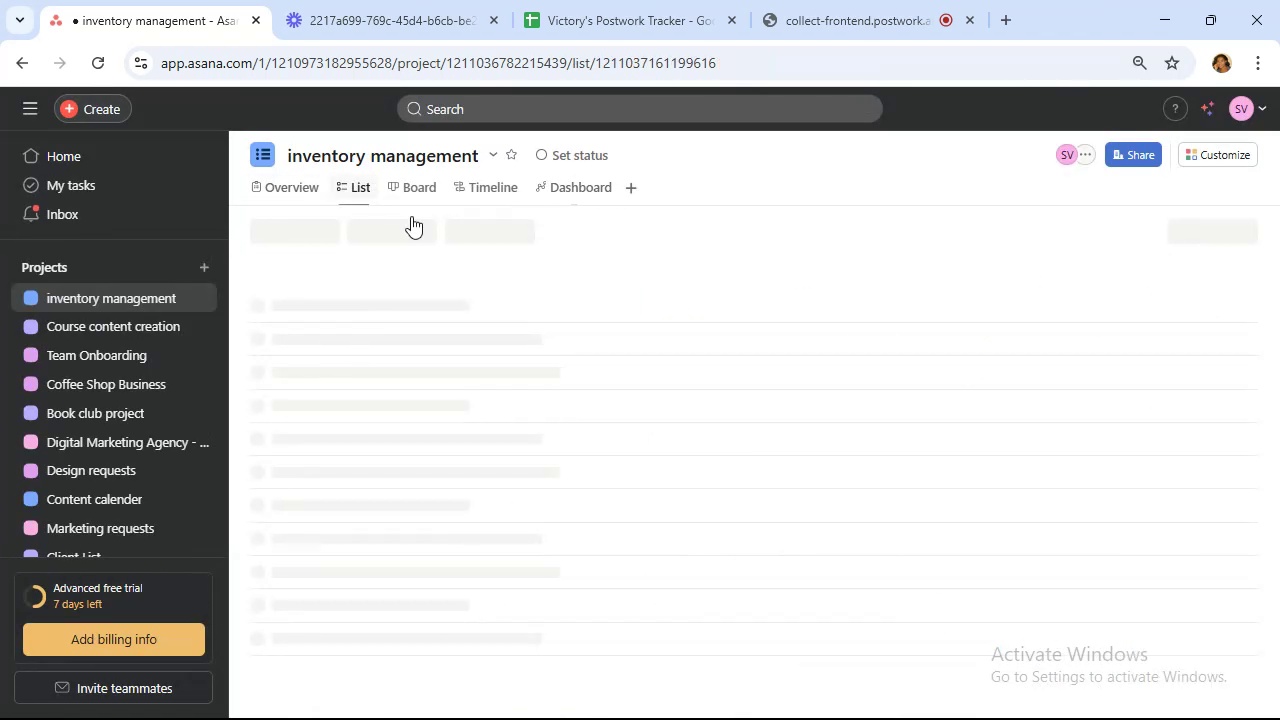 
mouse_move([610, 372])
 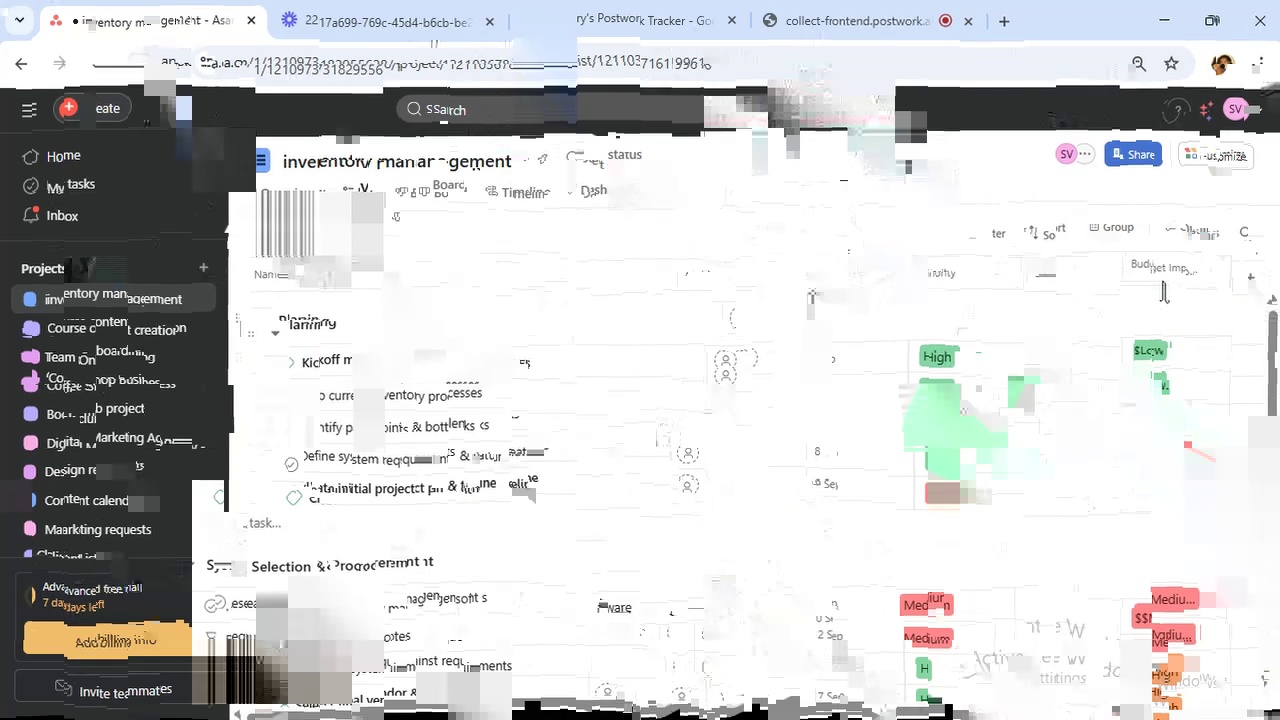 
wait(6.26)
 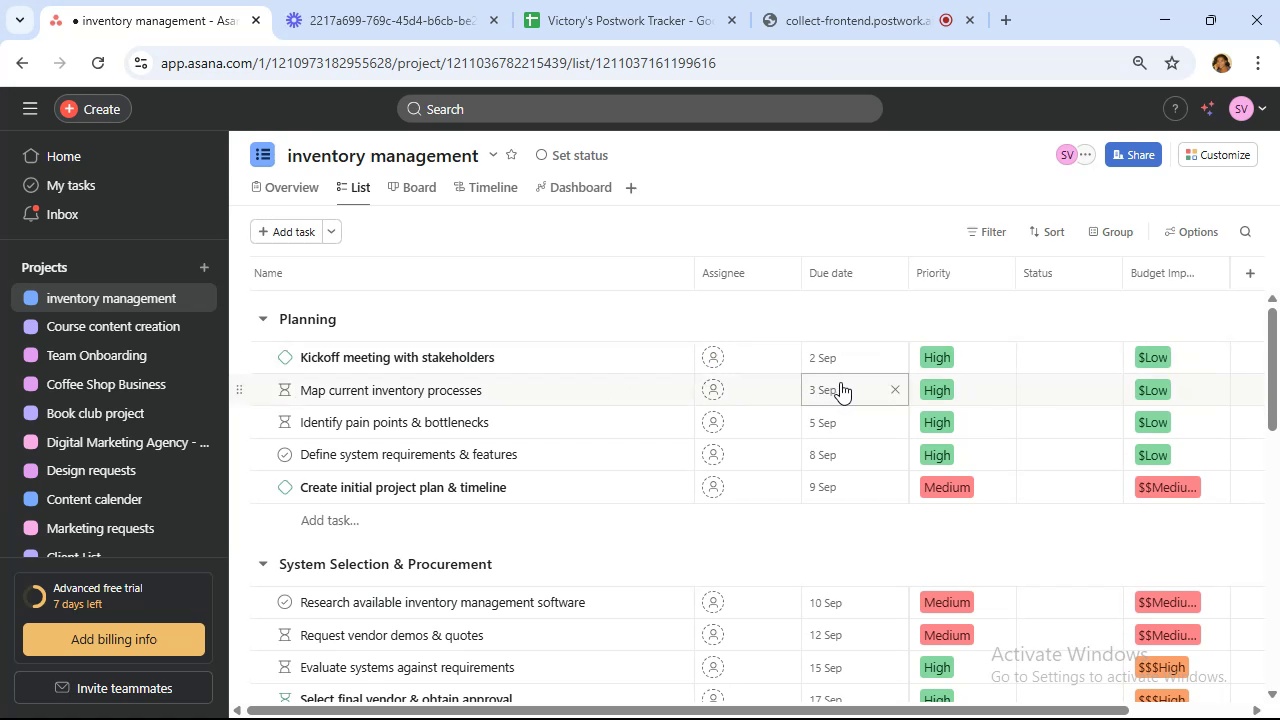 
left_click([1212, 151])
 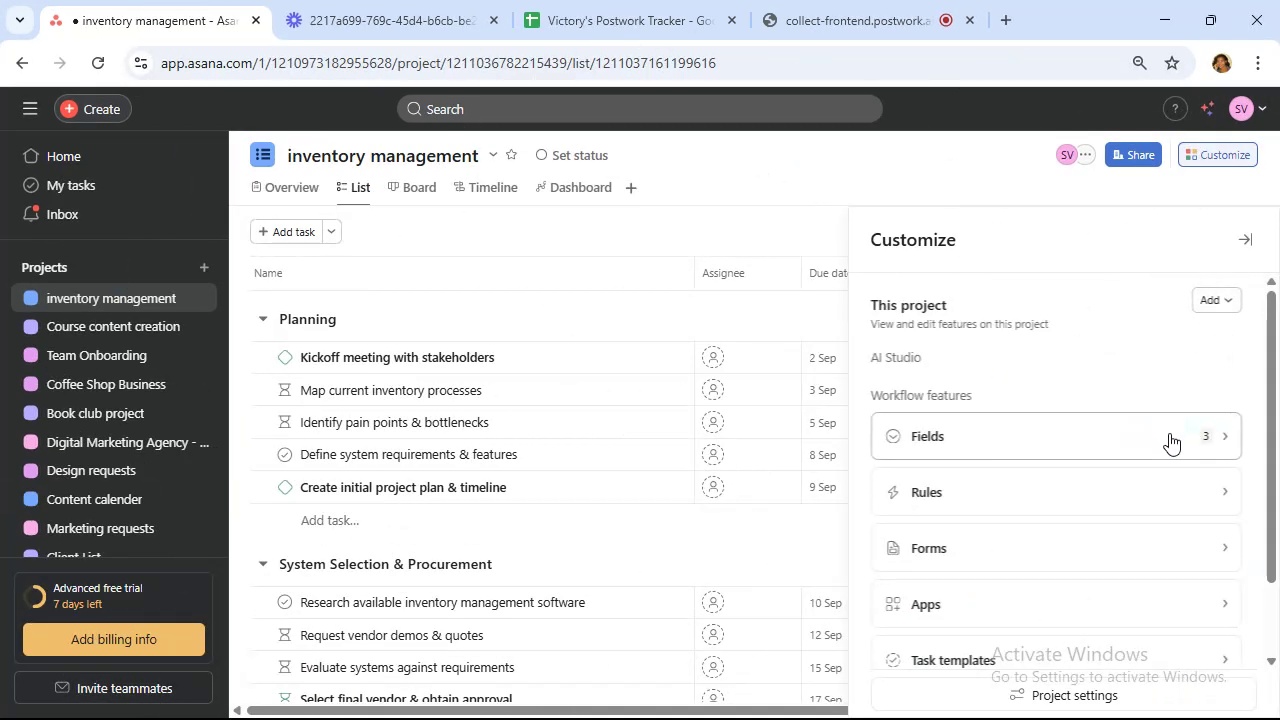 
left_click([1169, 432])
 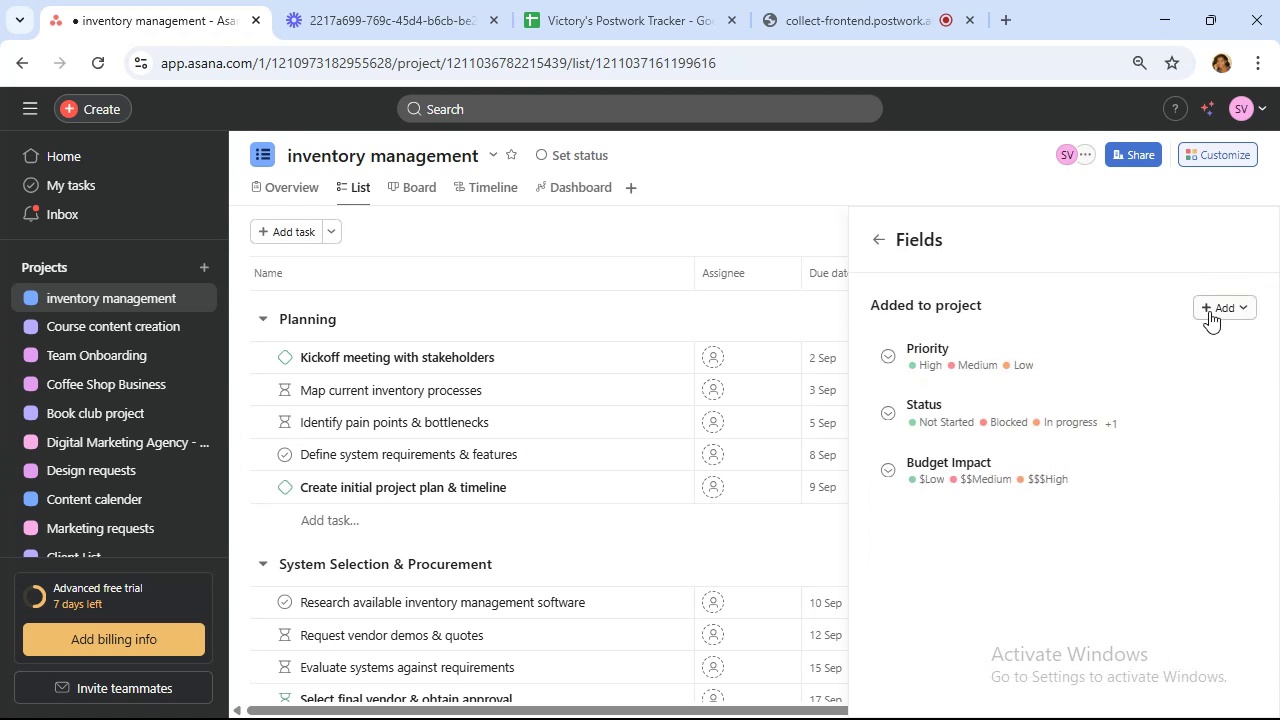 
left_click([1211, 311])
 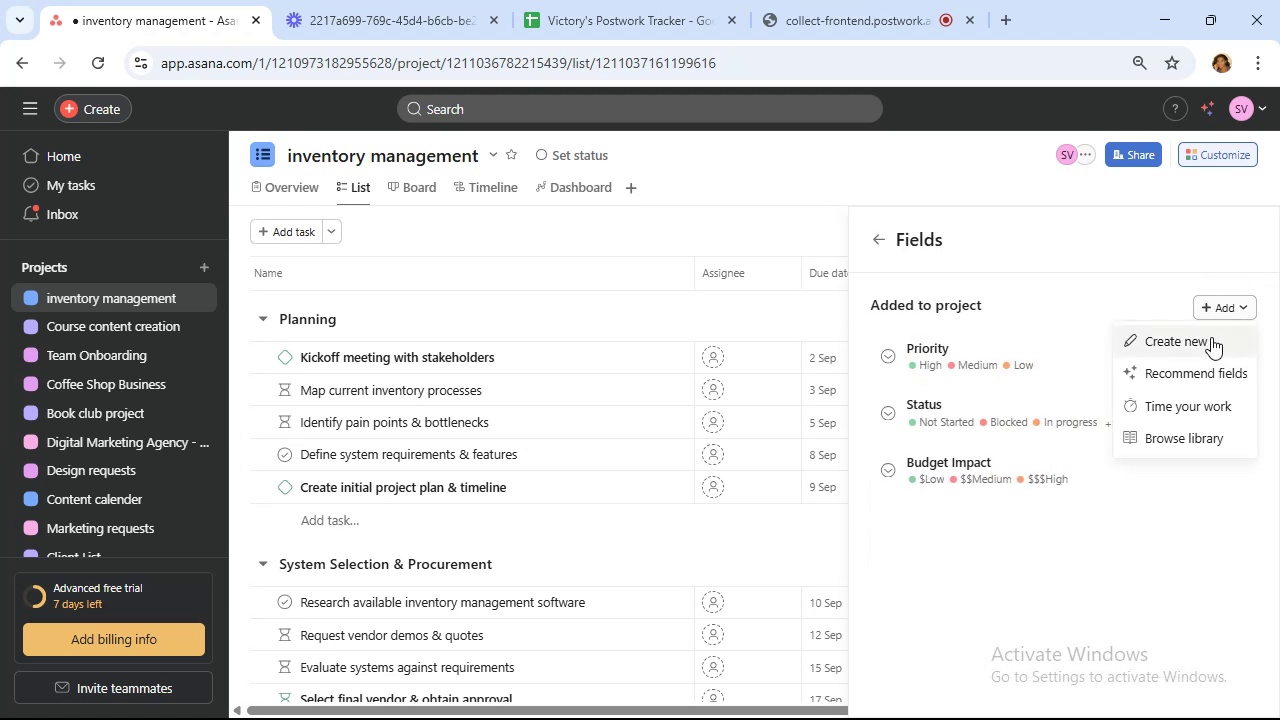 
left_click([1211, 338])
 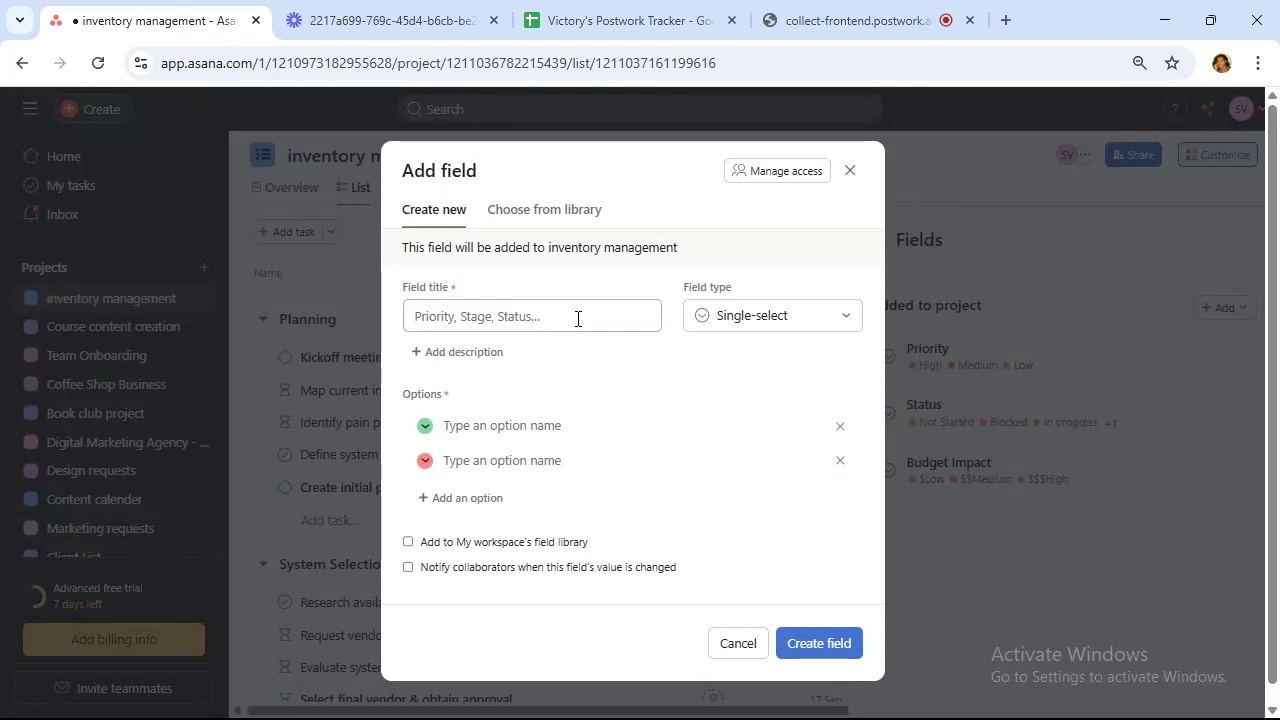 
left_click([578, 314])
 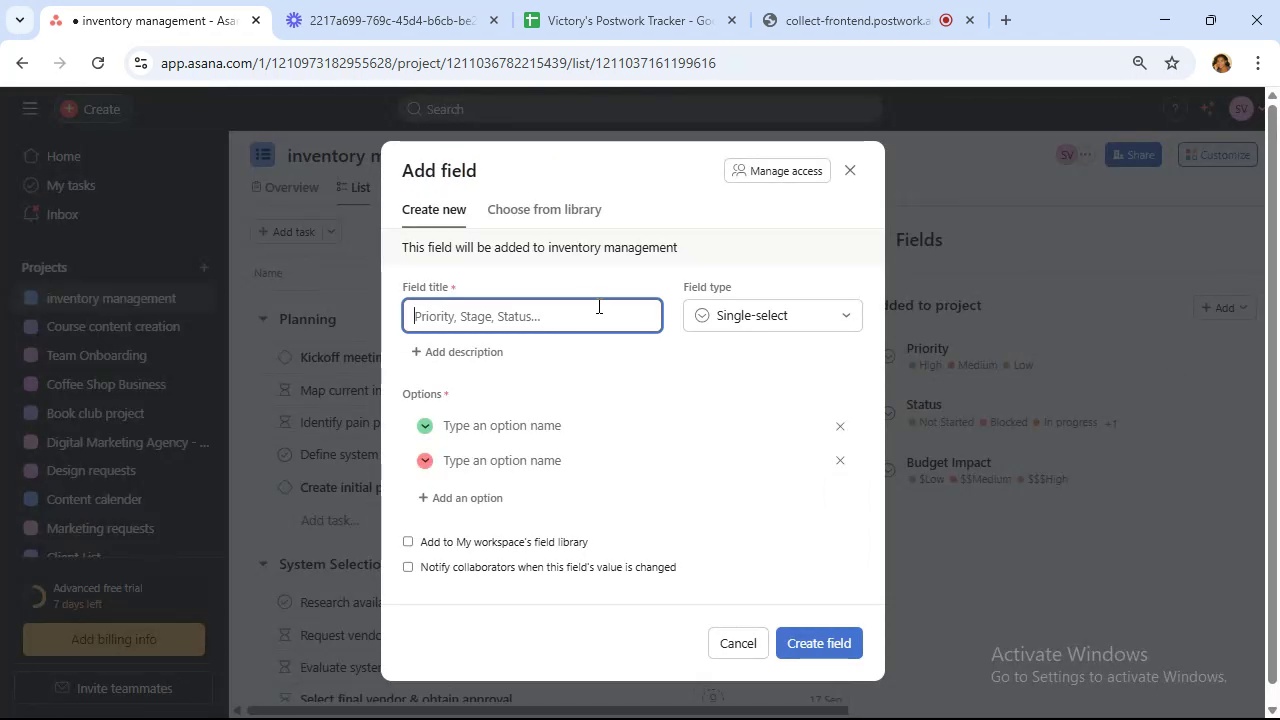 
type(Has dependencies?)
 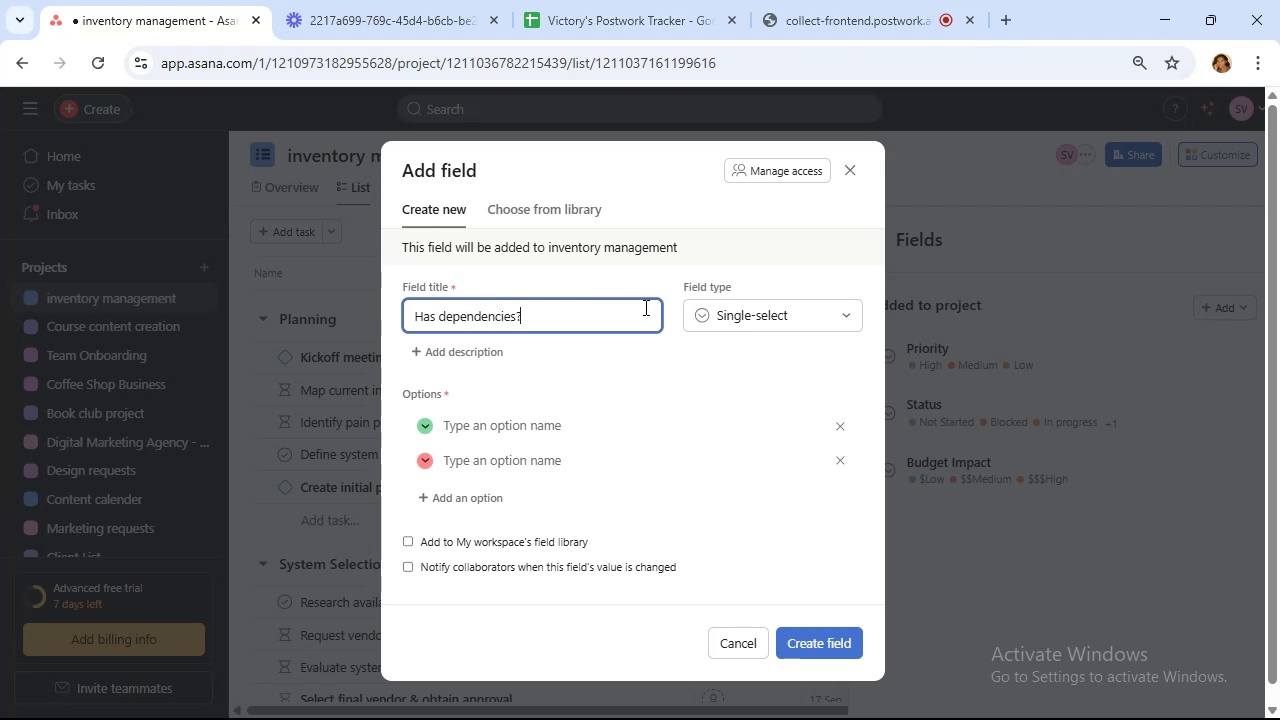 
left_click([589, 434])
 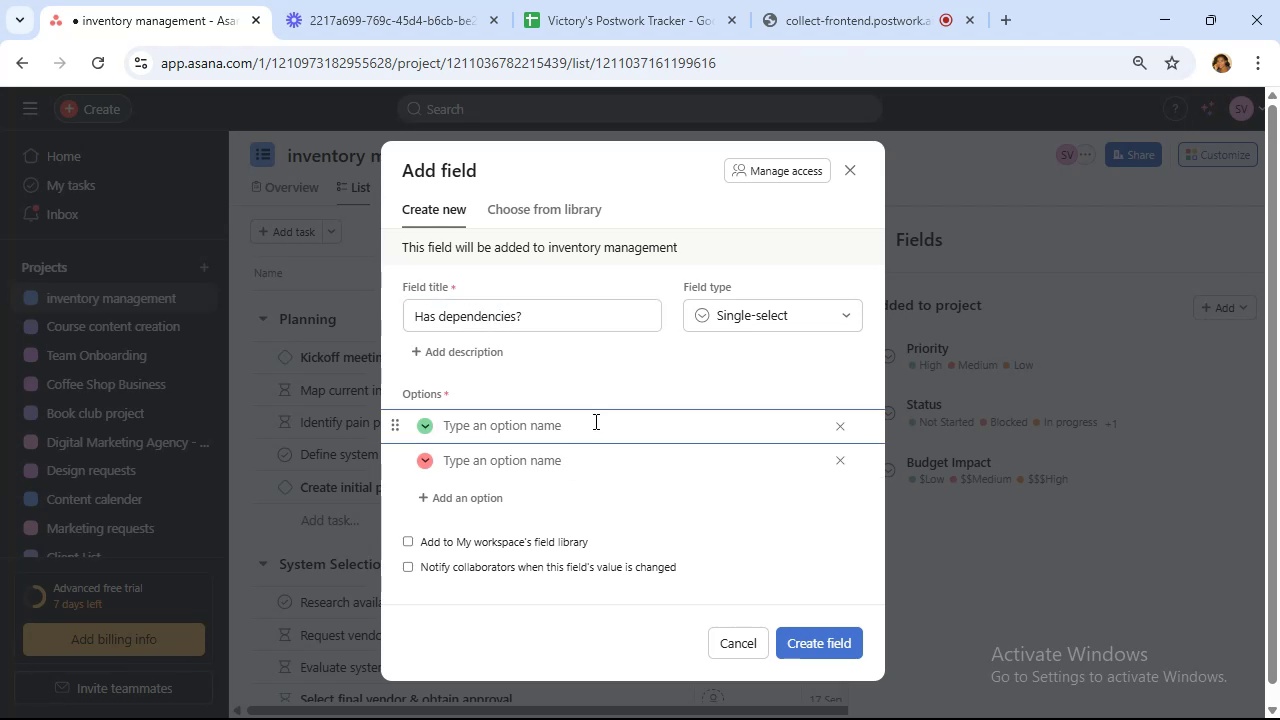 
type(Yes)
 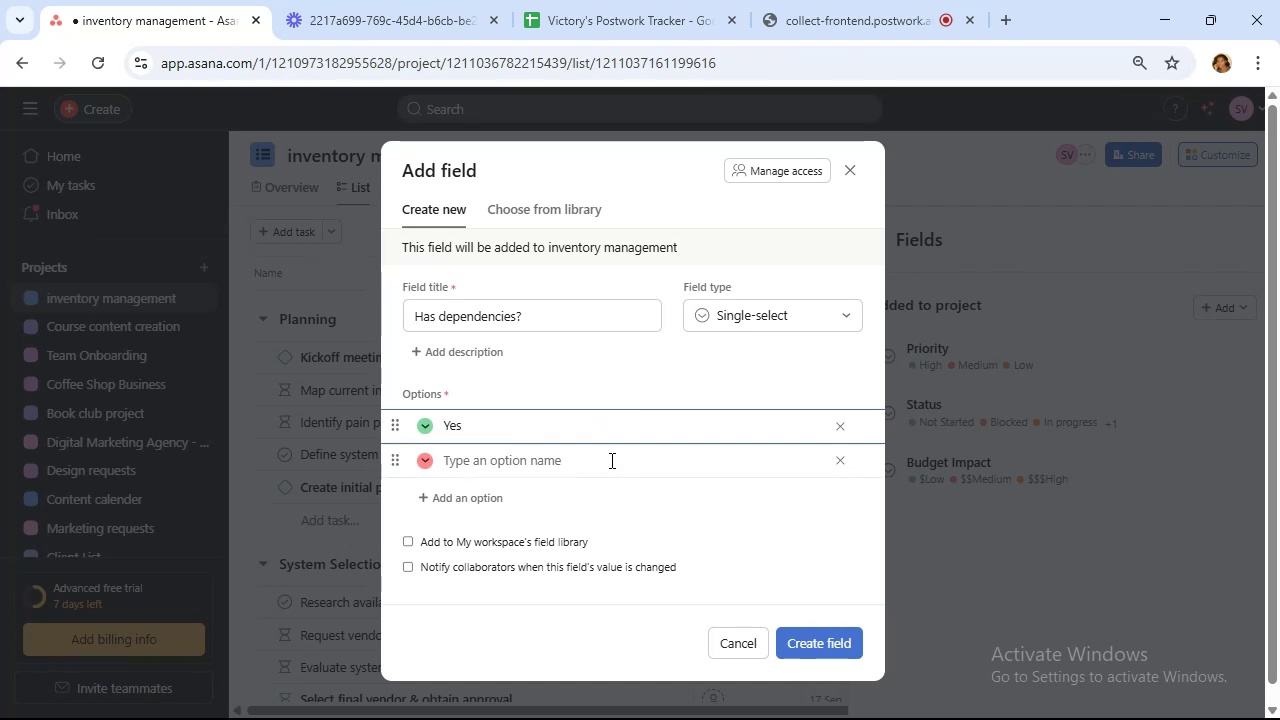 
left_click([609, 462])
 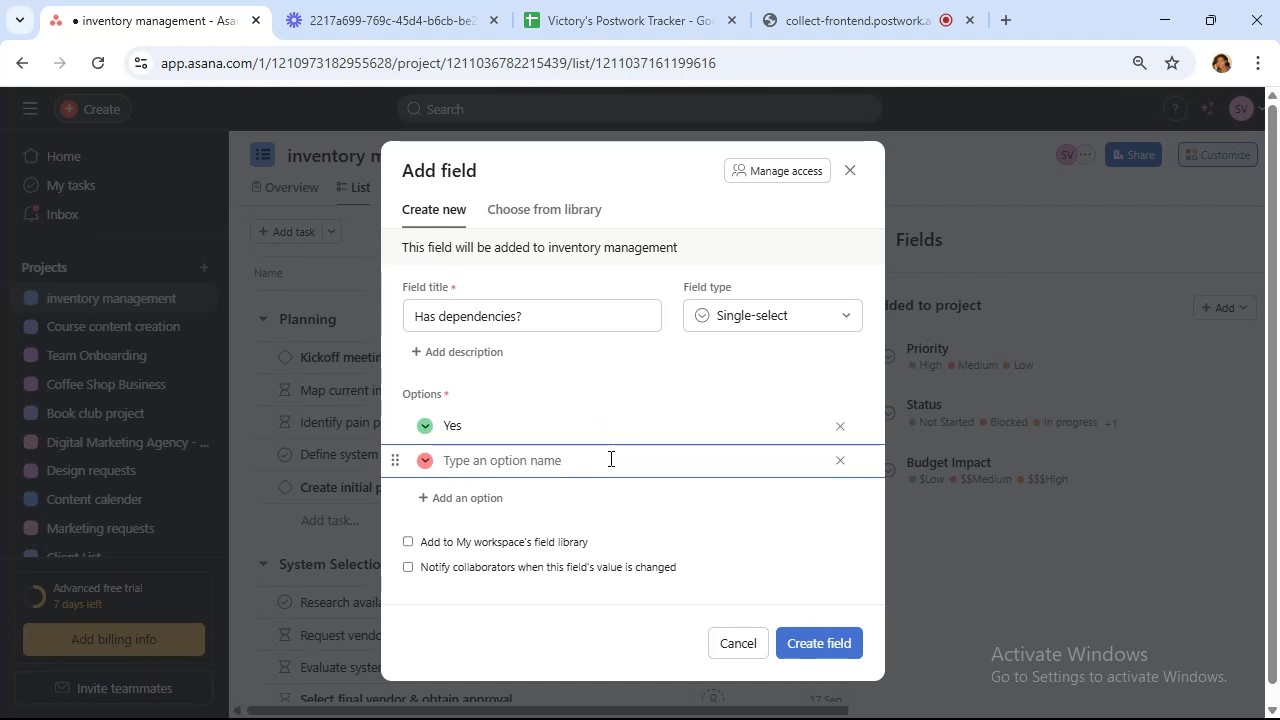 
type(No)
 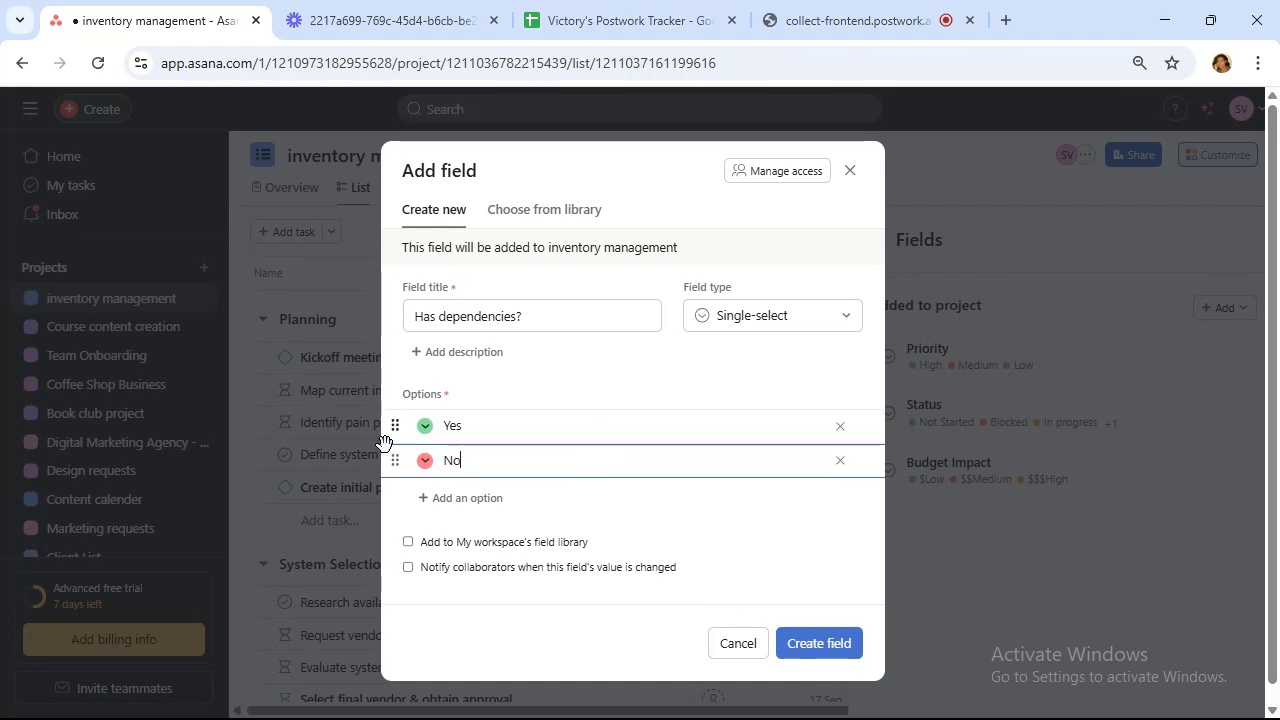 
left_click([426, 465])
 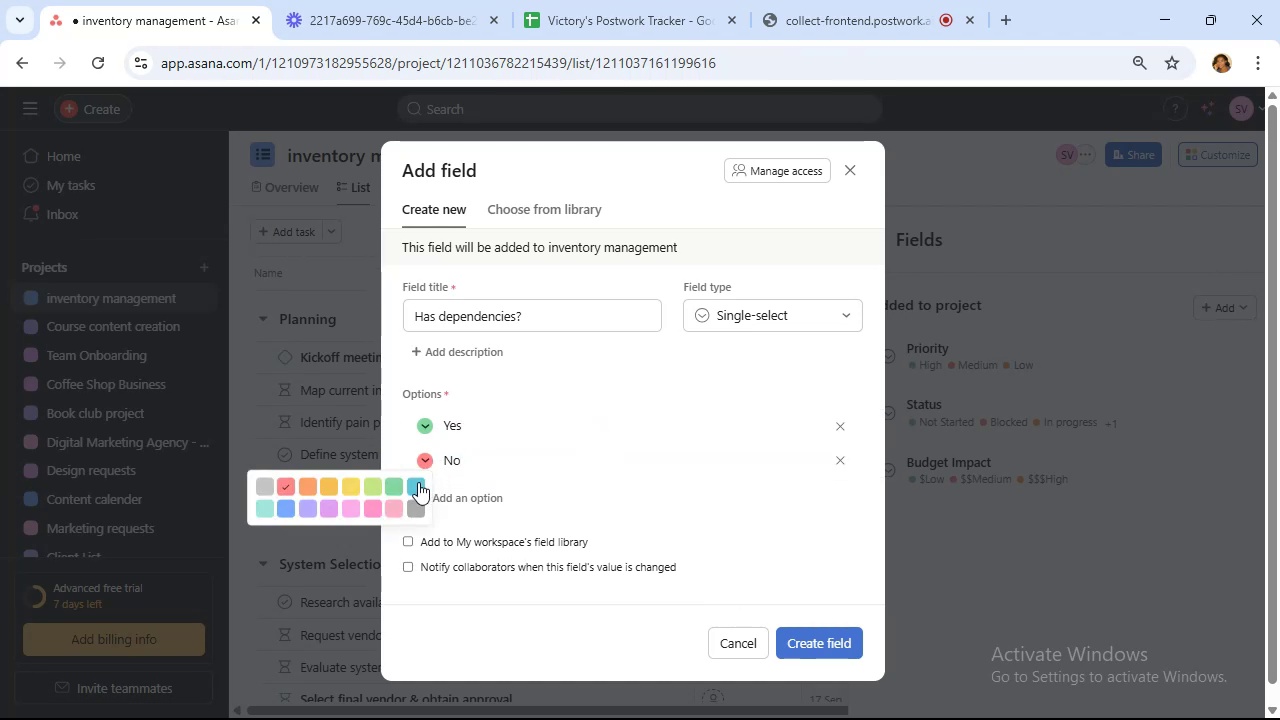 
left_click([418, 482])
 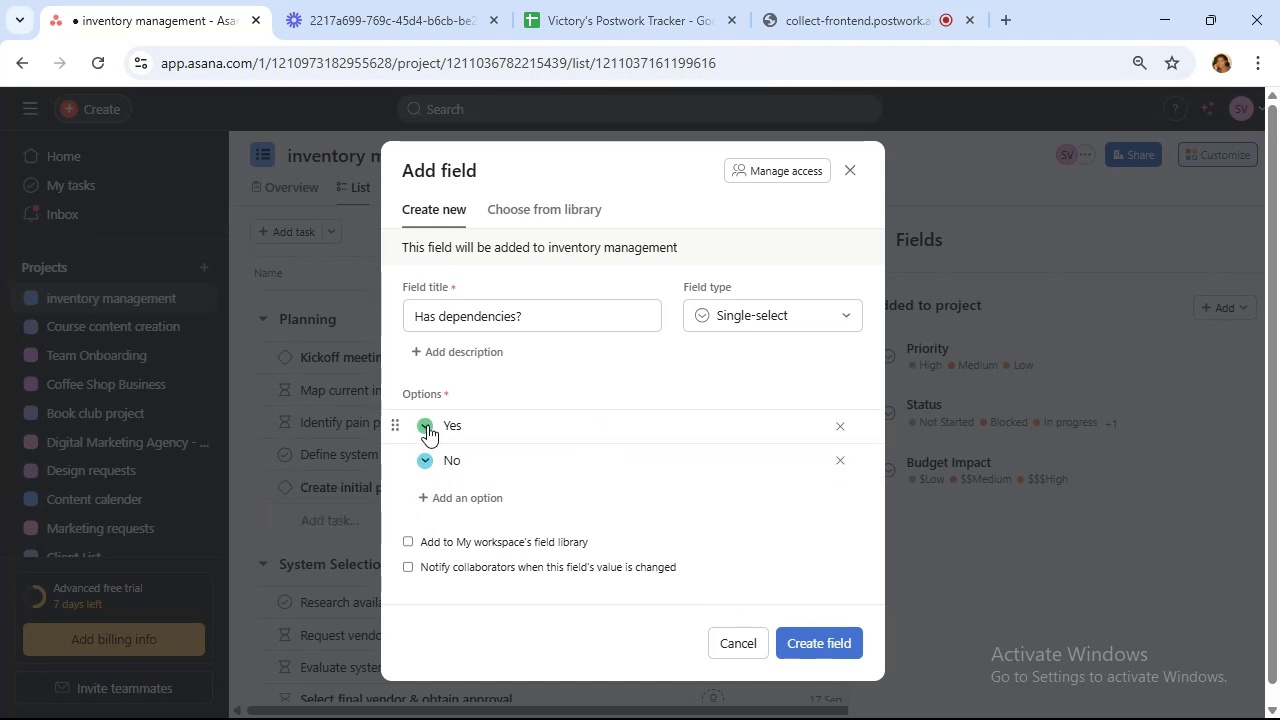 
left_click([427, 425])
 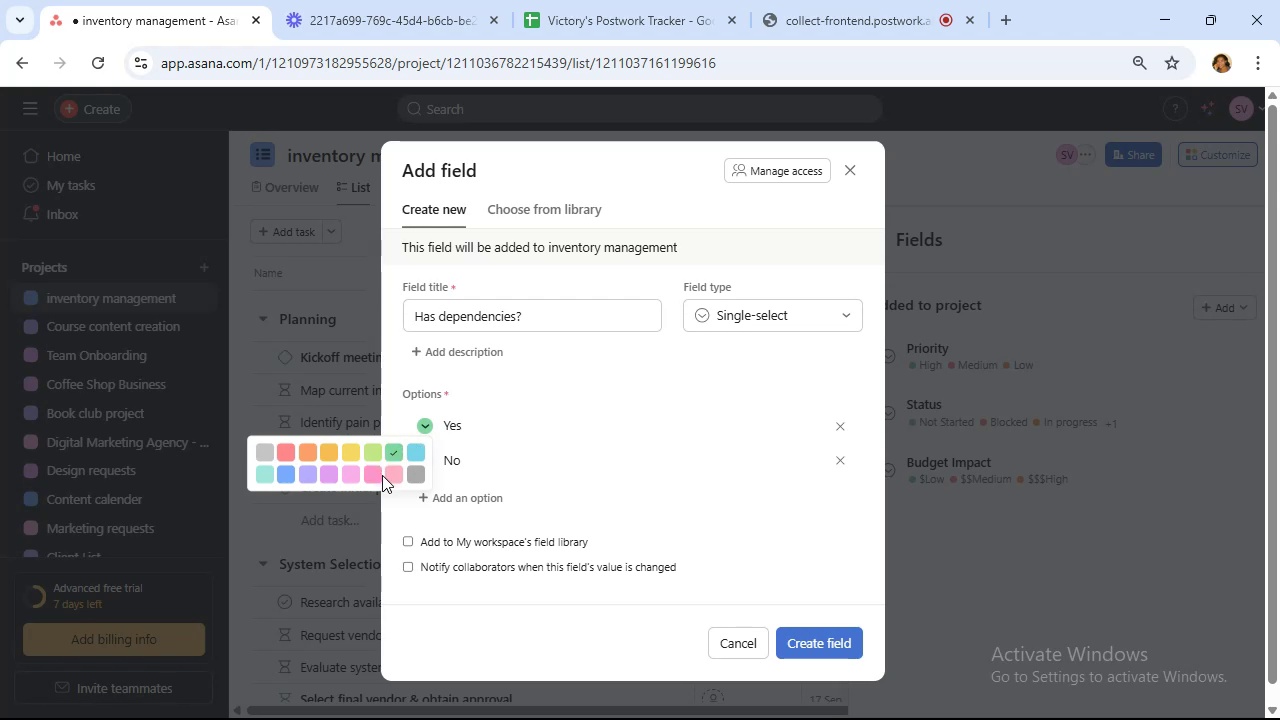 
left_click([375, 475])
 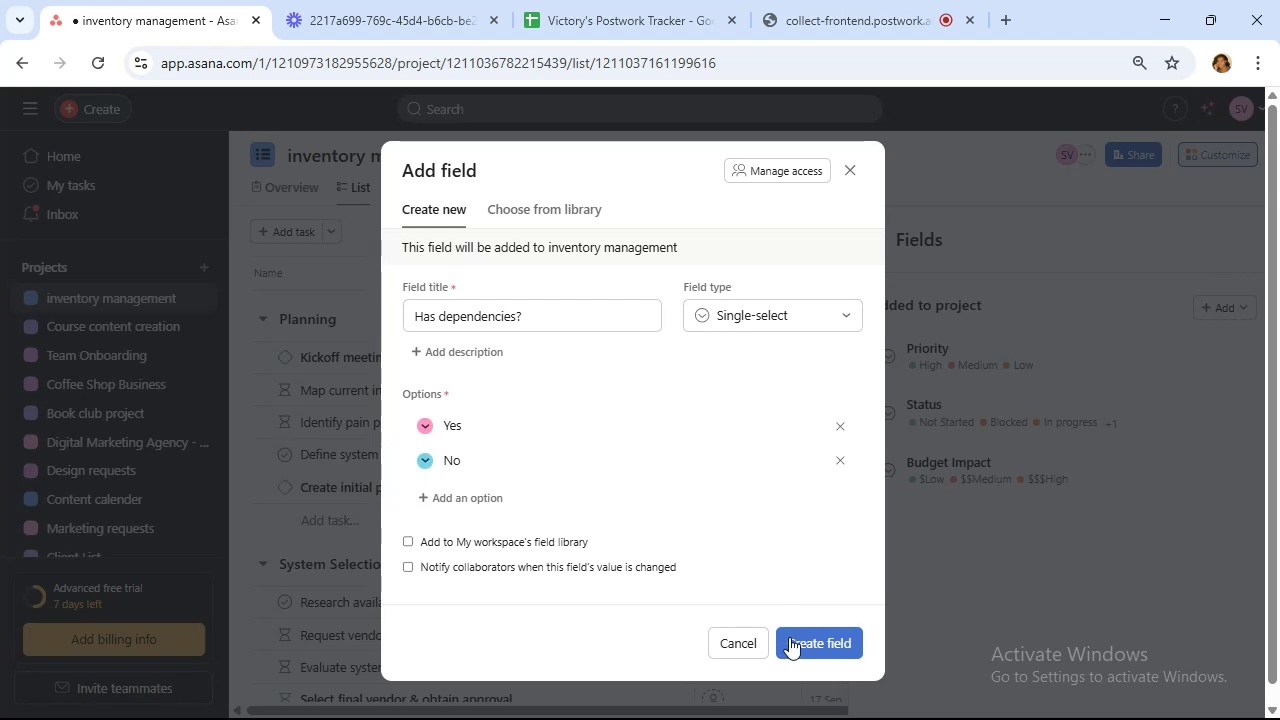 
left_click([798, 645])
 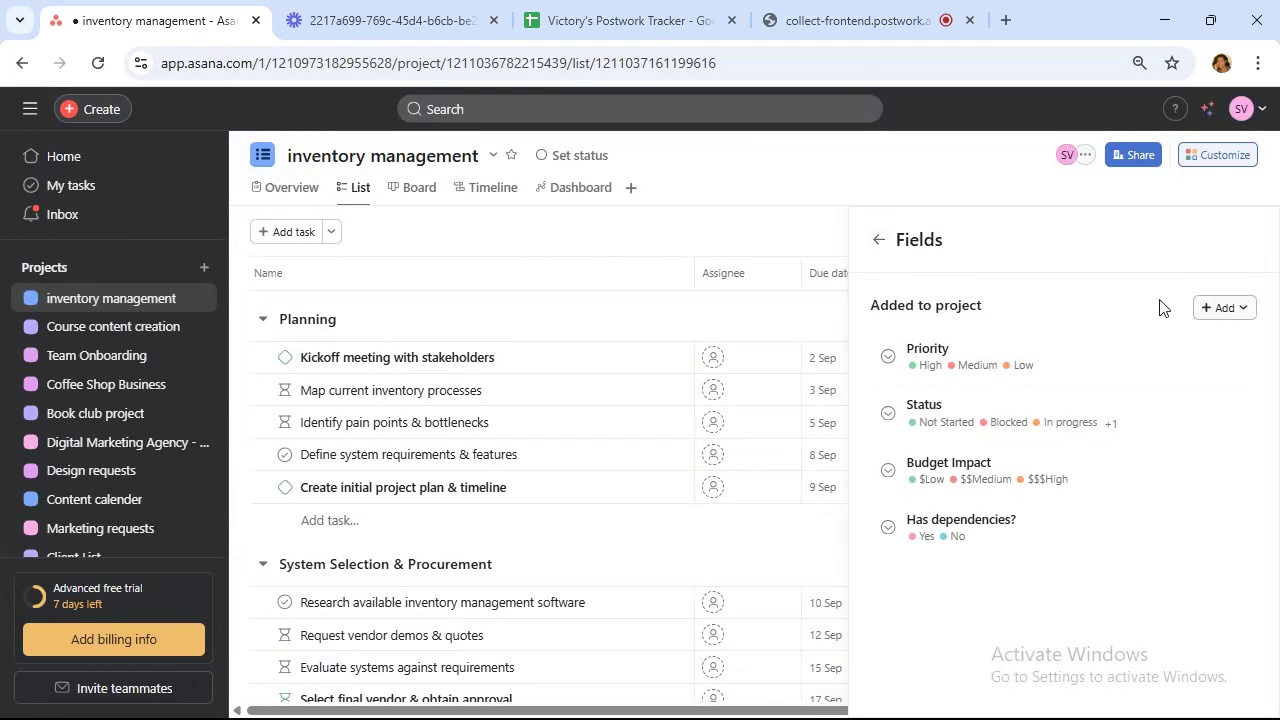 
left_click([887, 247])
 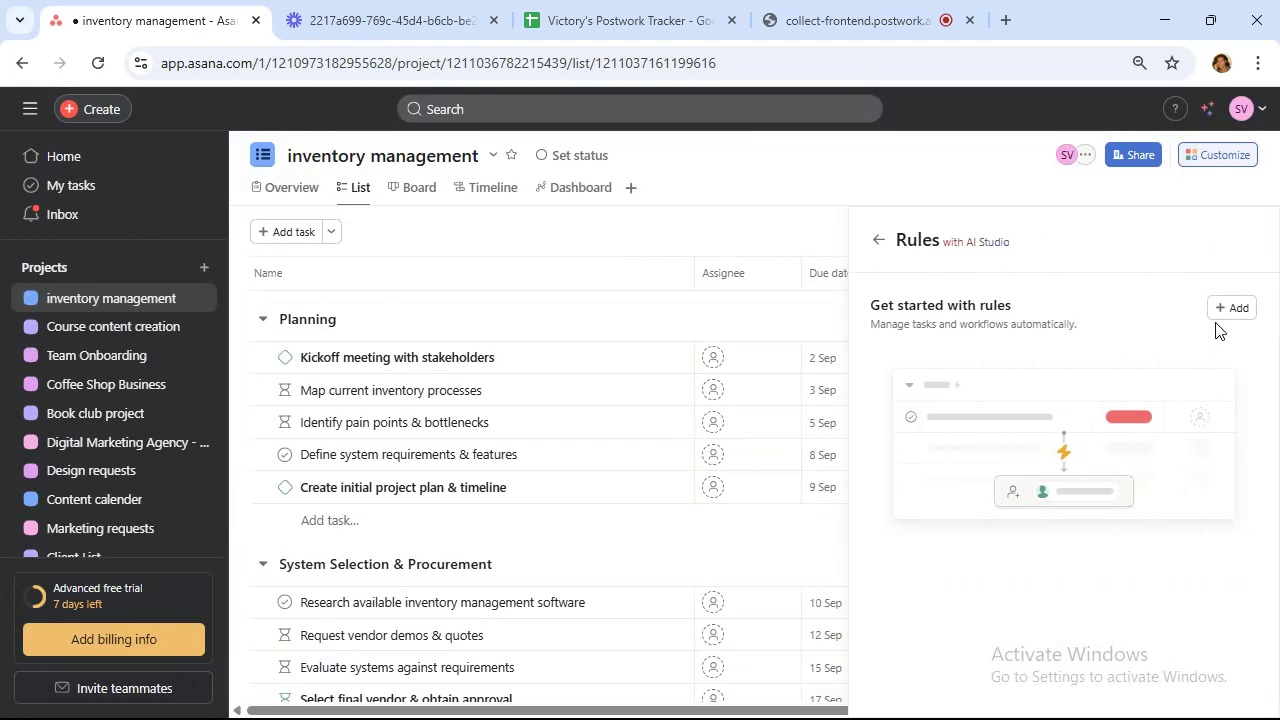 
left_click([1228, 303])
 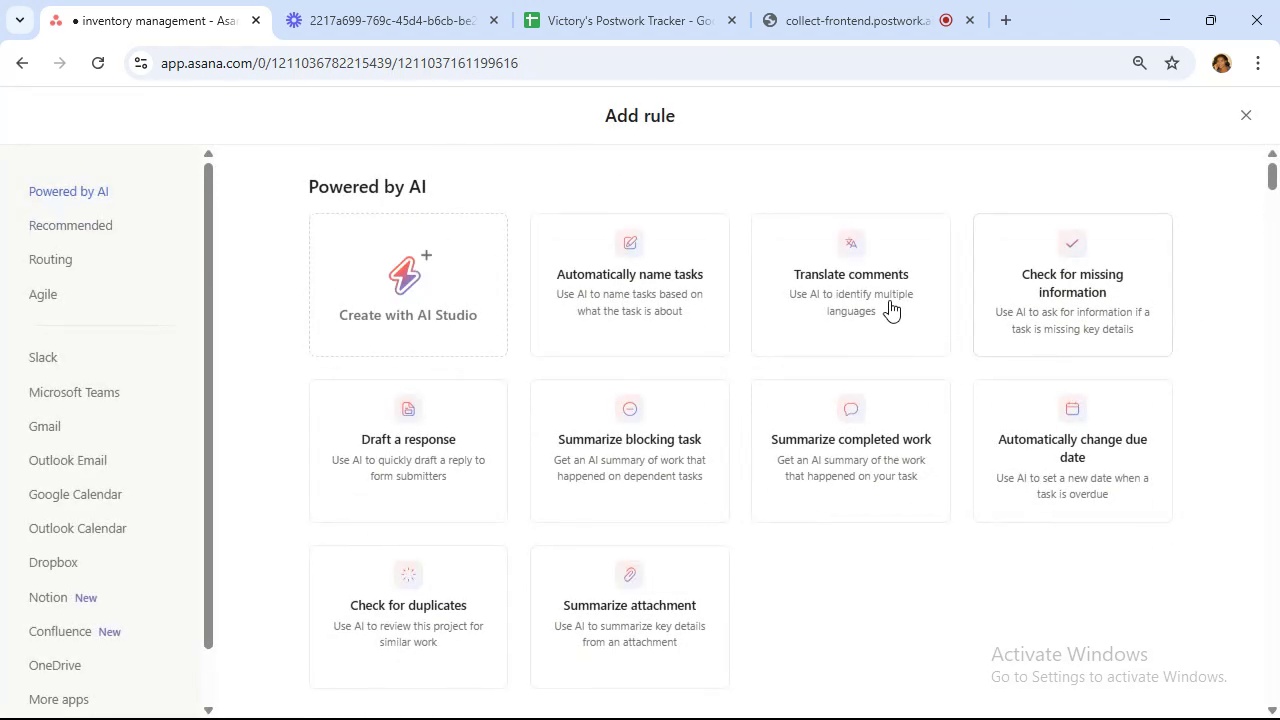 
scroll: coordinate [532, 293], scroll_direction: down, amount: 6.0
 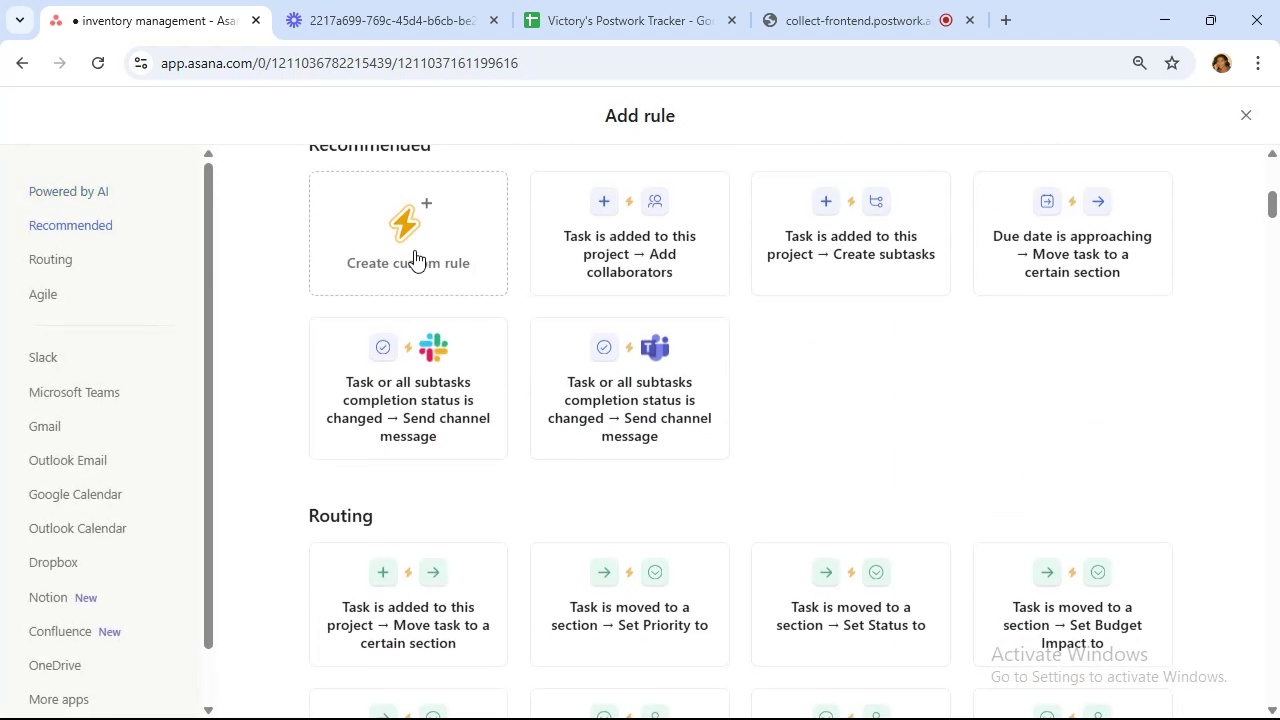 
left_click([423, 245])
 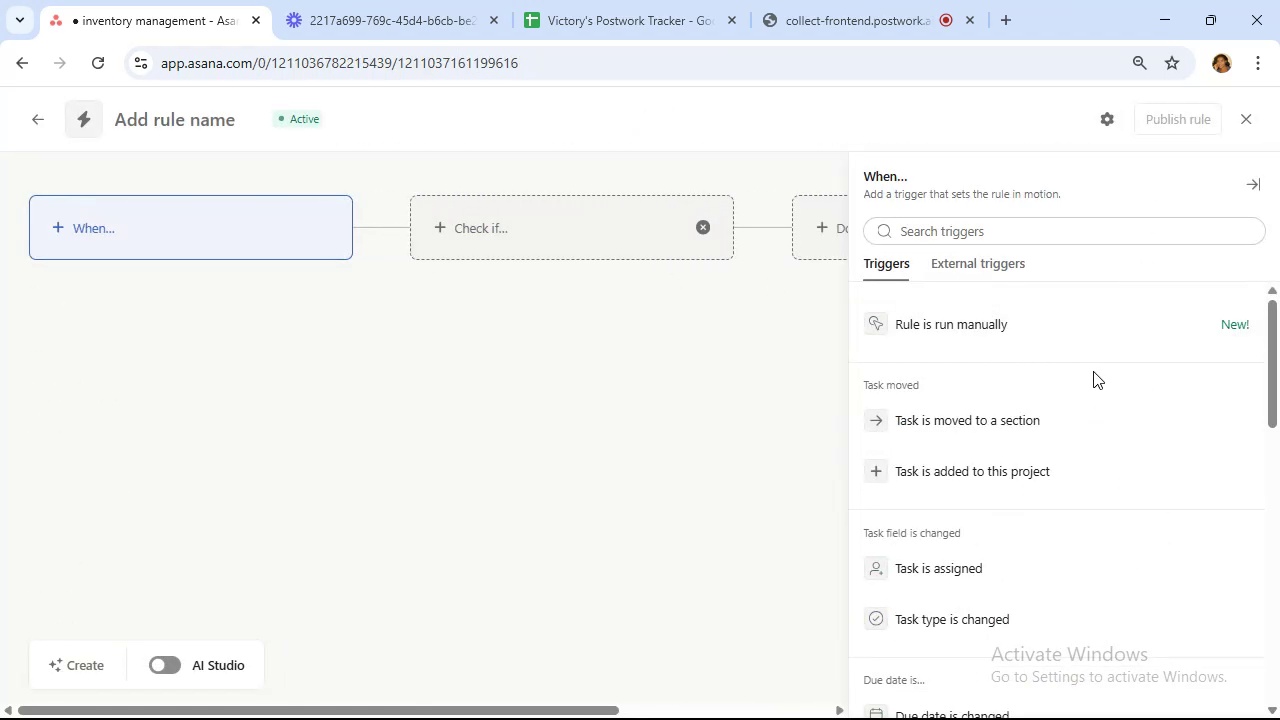 
scroll: coordinate [1093, 371], scroll_direction: down, amount: 7.0
 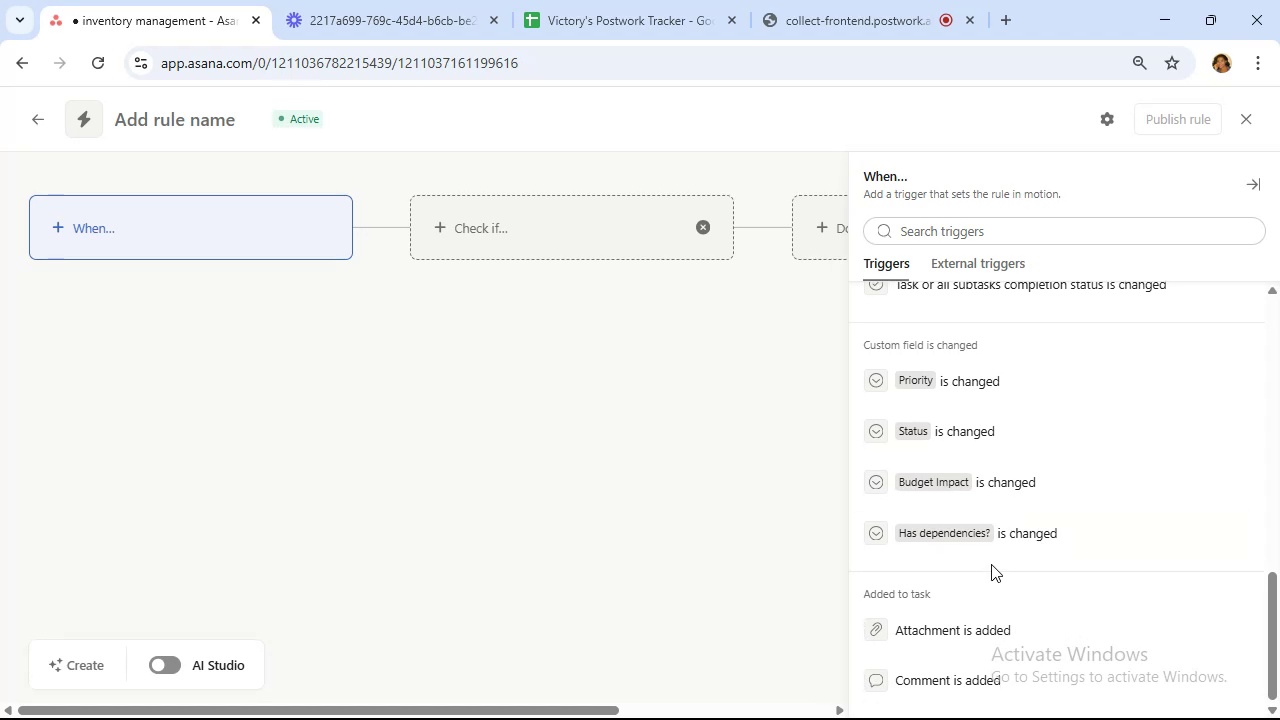 
left_click([992, 528])
 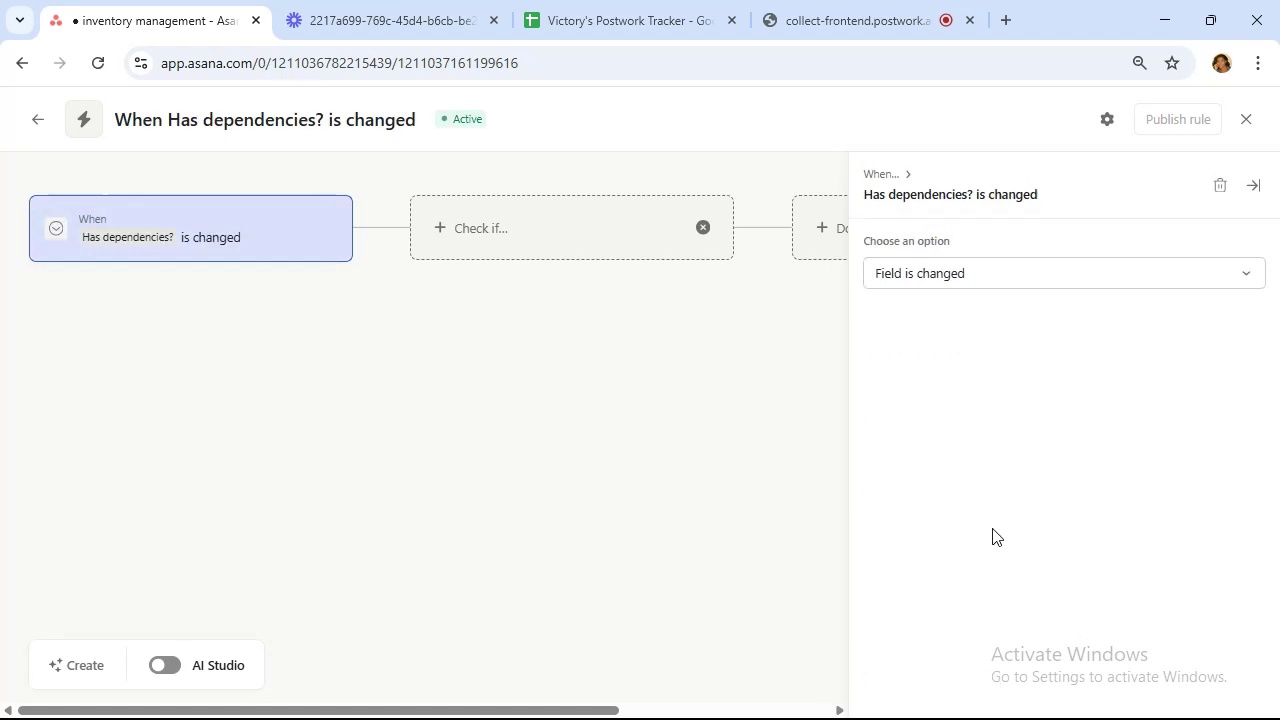 
scroll: coordinate [996, 521], scroll_direction: down, amount: 1.0
 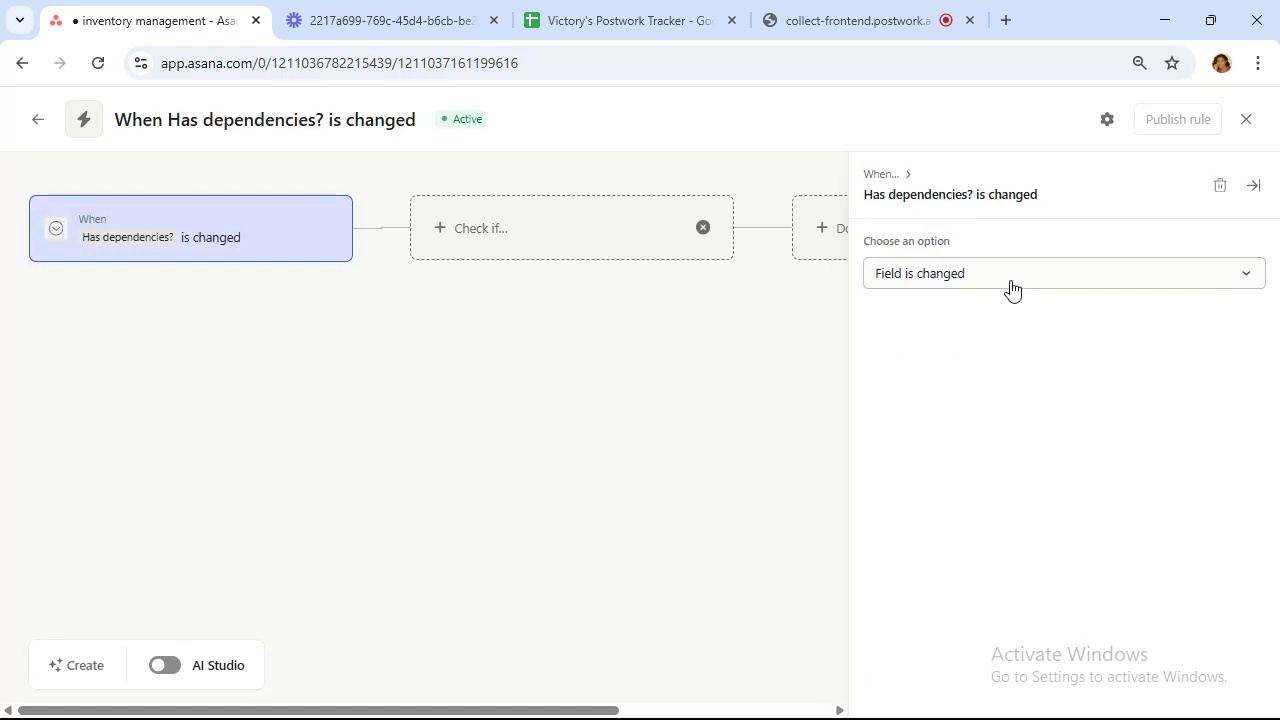 
left_click([1010, 280])
 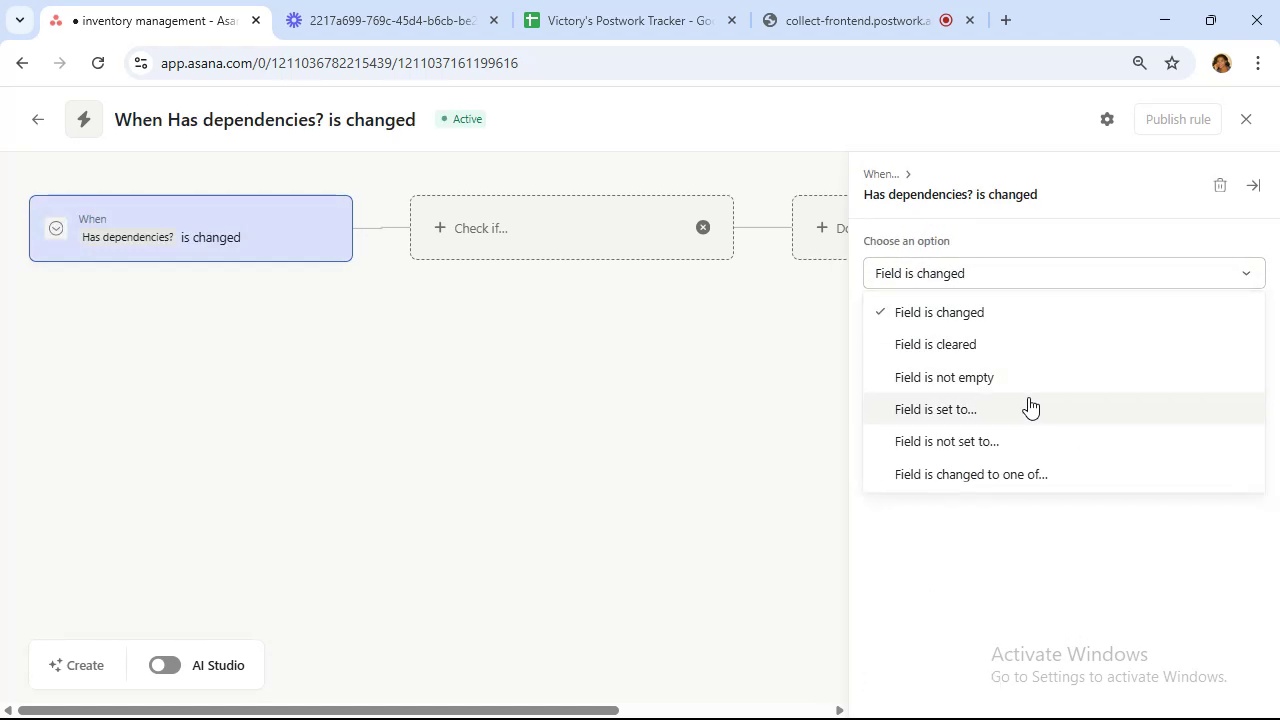 
left_click([1028, 399])
 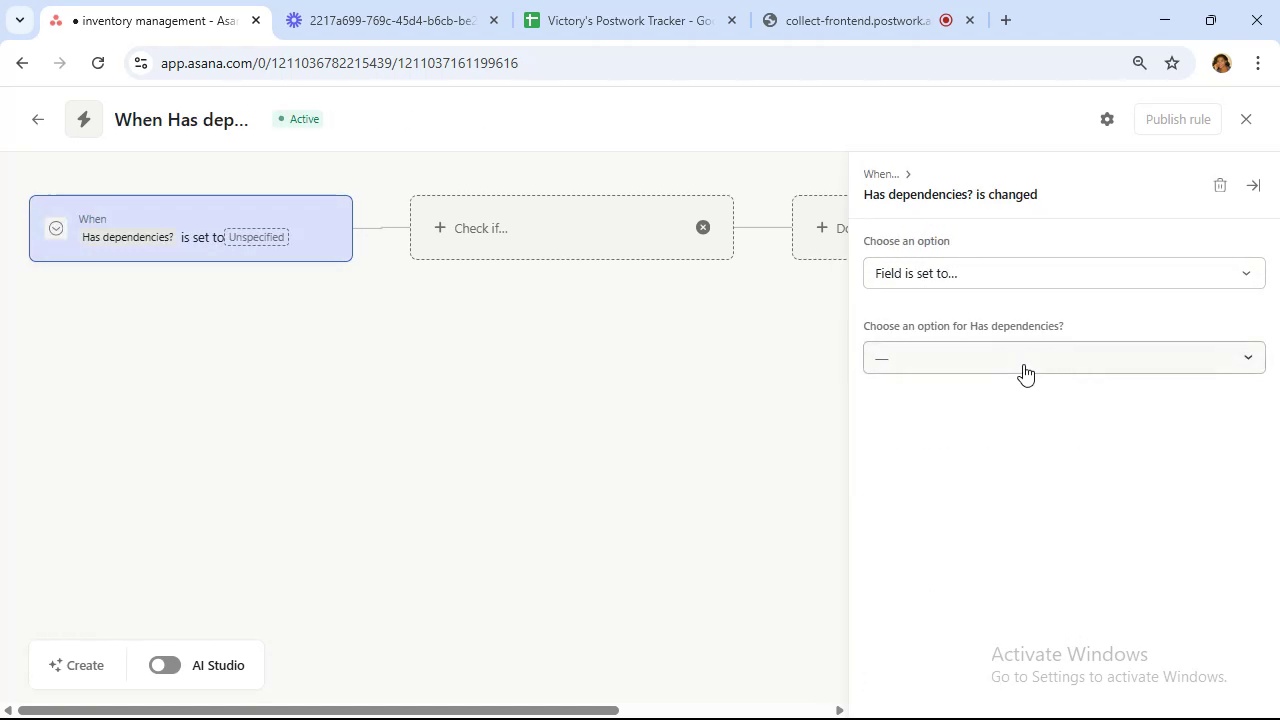 
left_click([1023, 364])
 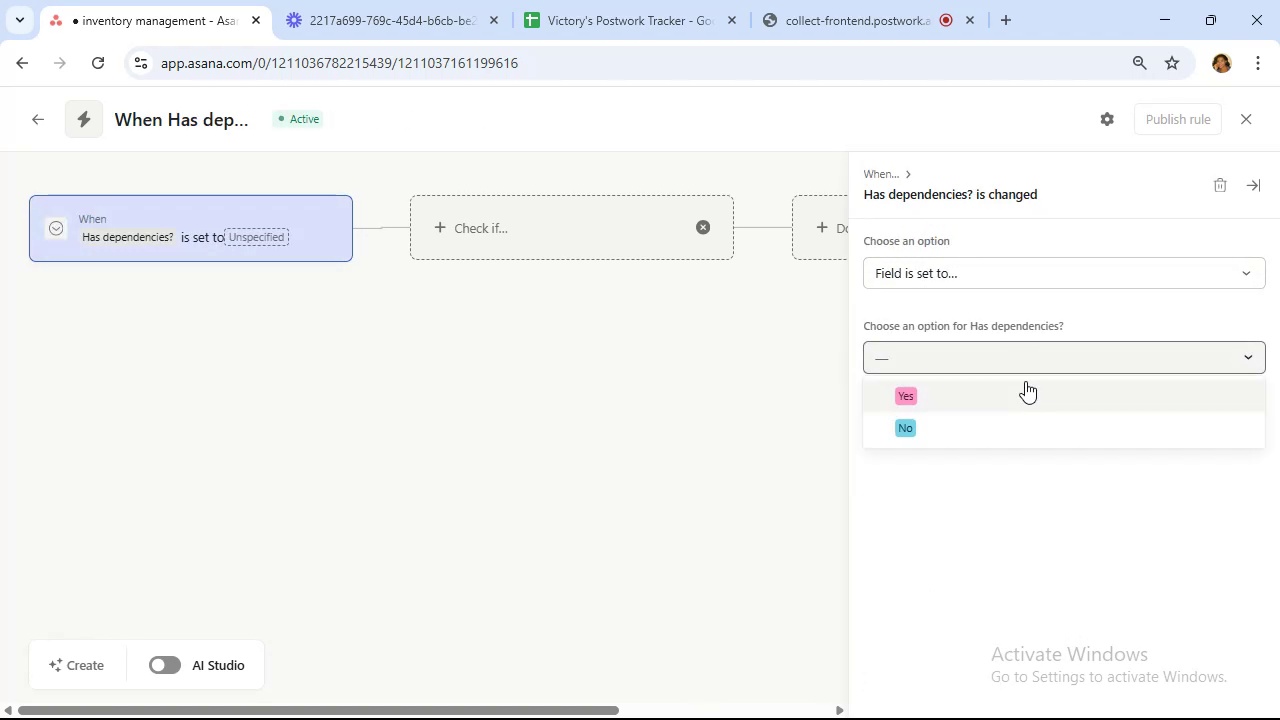 
left_click([1025, 381])
 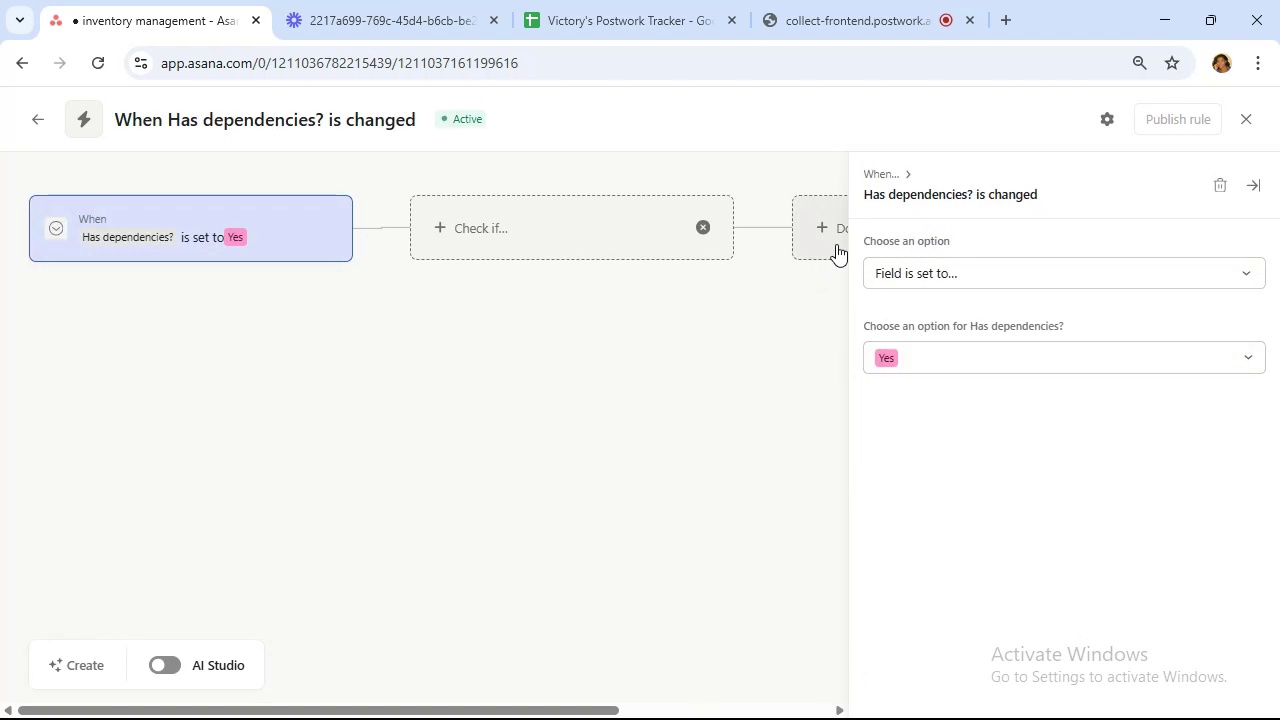 
left_click([837, 243])
 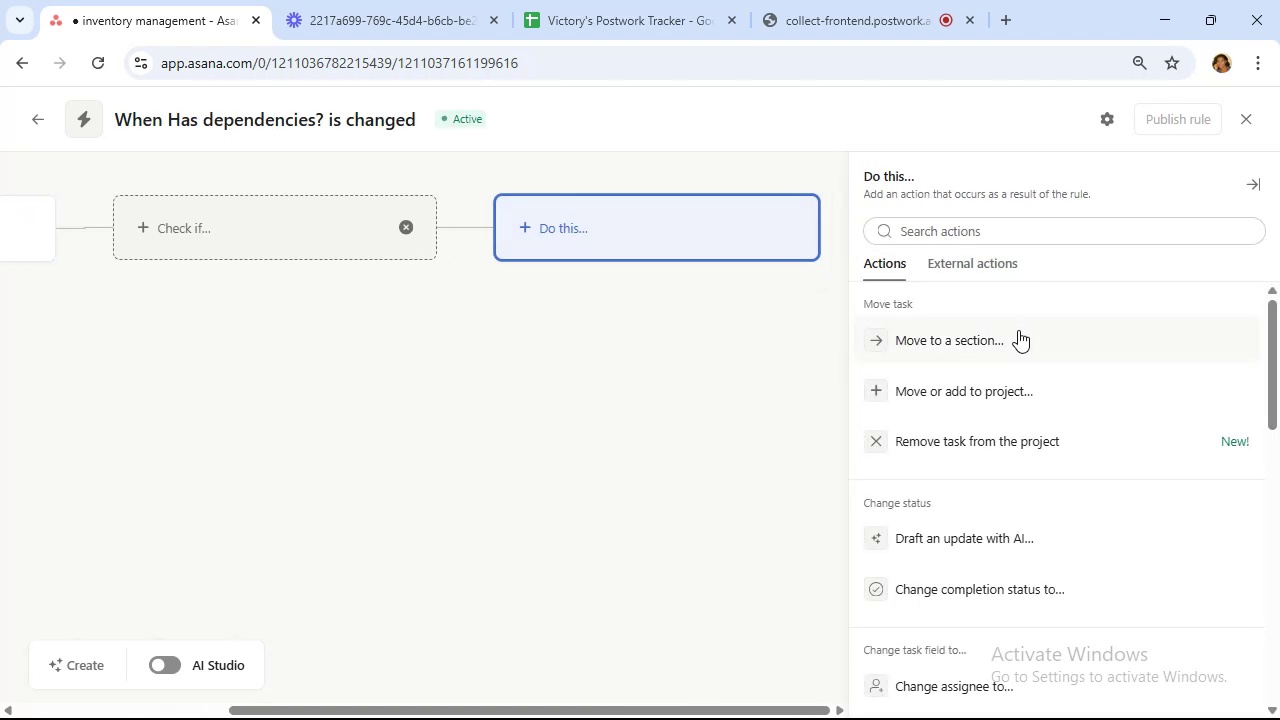 
scroll: coordinate [1064, 379], scroll_direction: down, amount: 5.0
 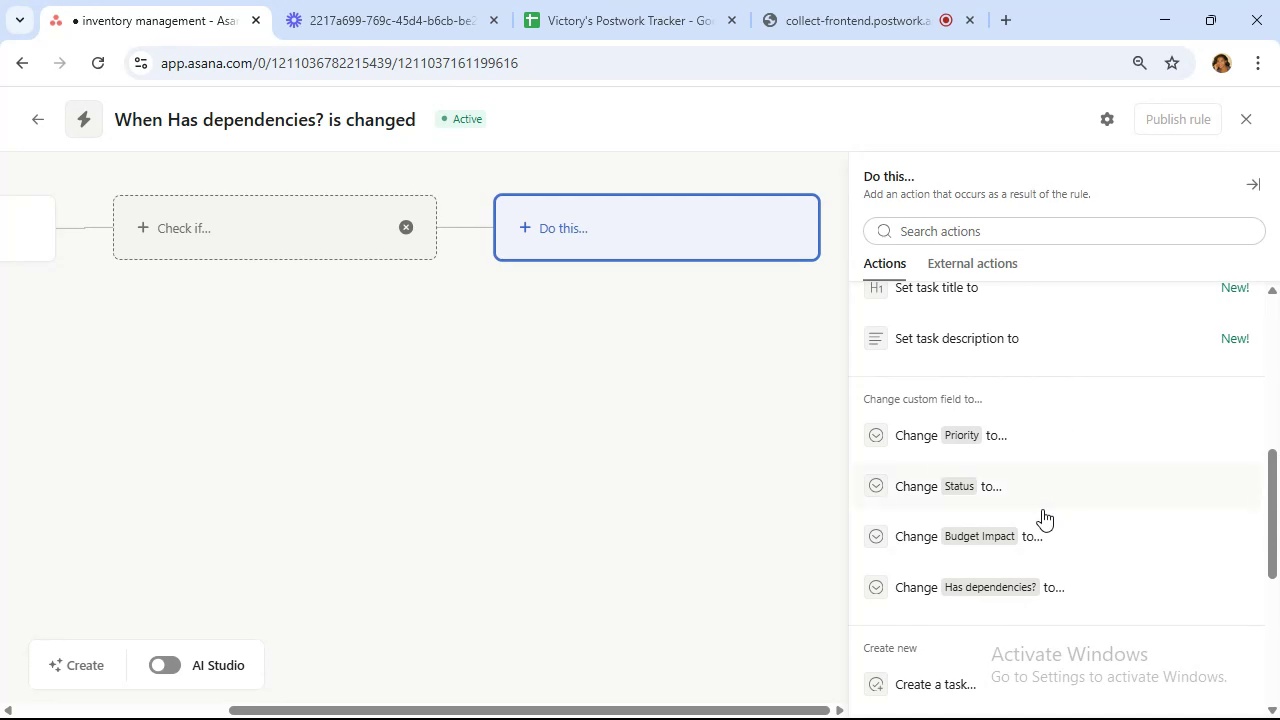 
left_click([1023, 490])
 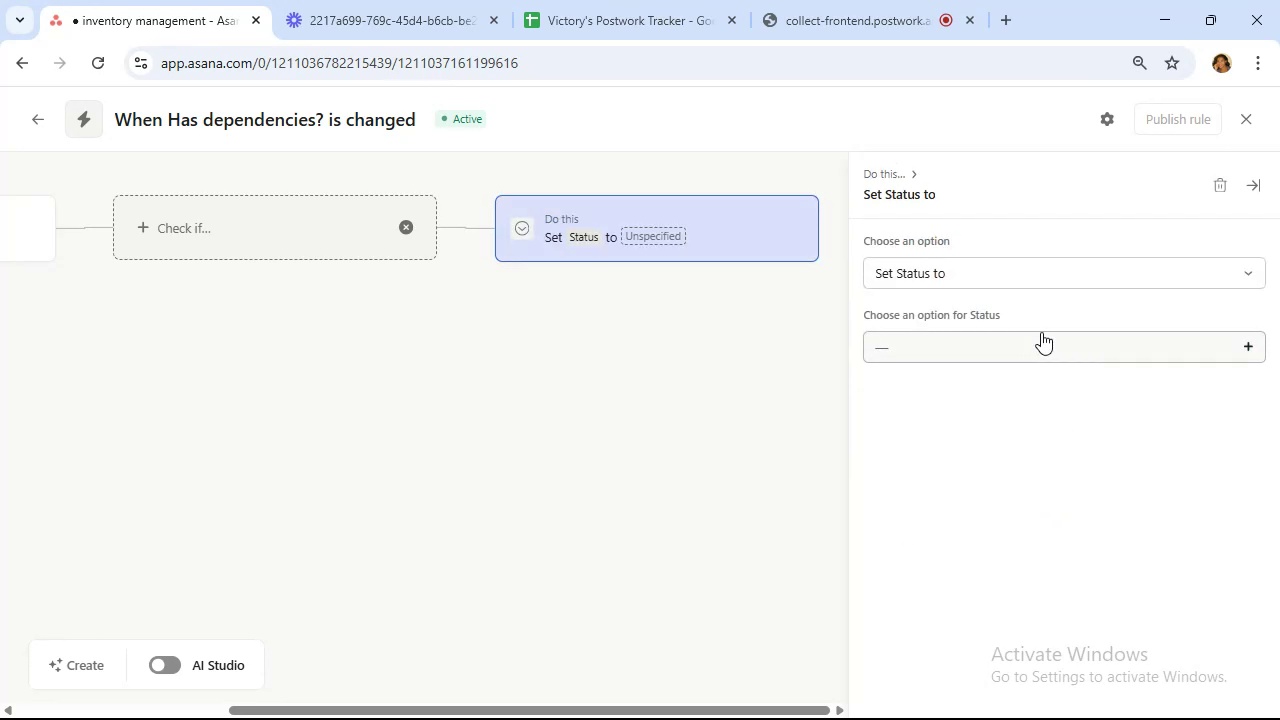 
left_click([1041, 332])
 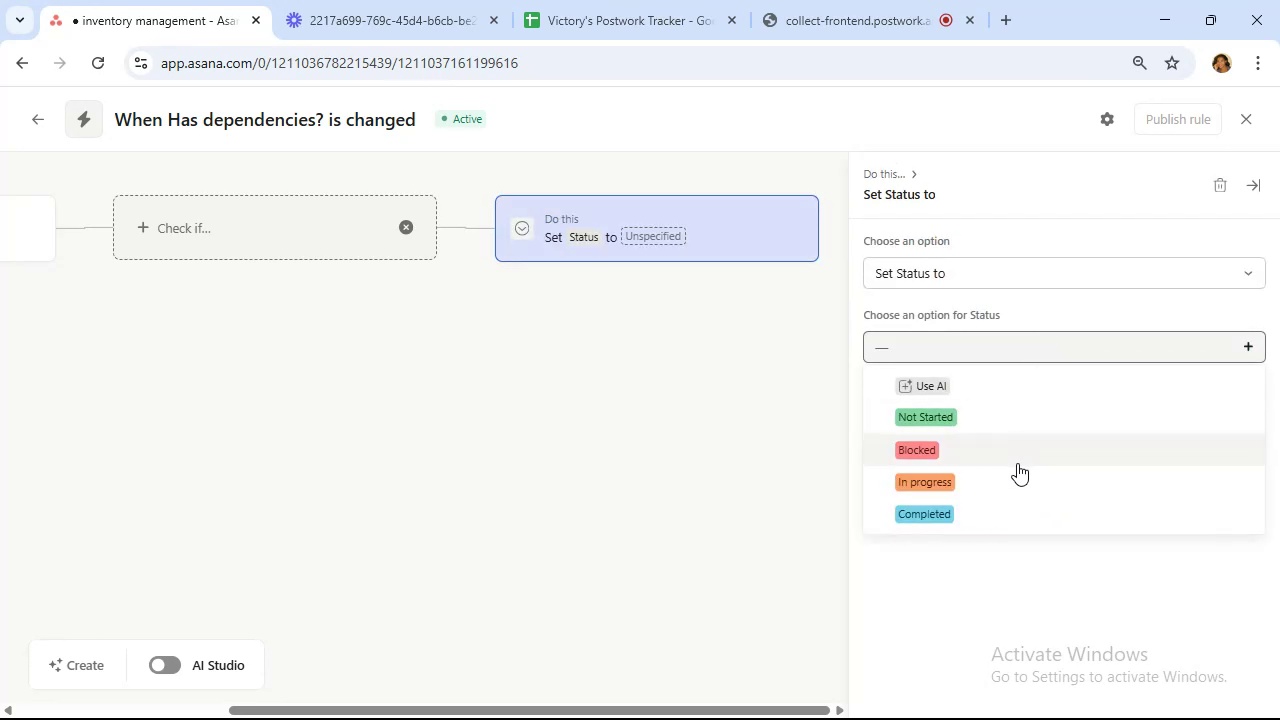 
left_click([1011, 457])
 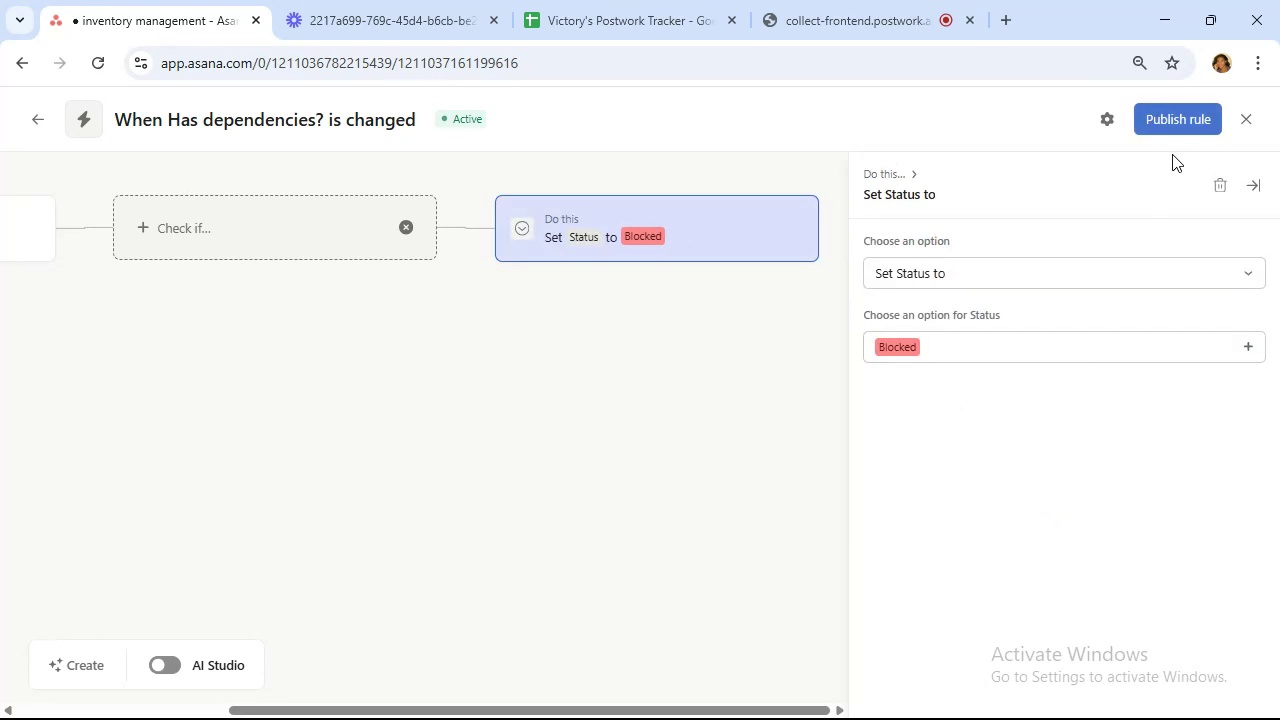 
wait(8.02)
 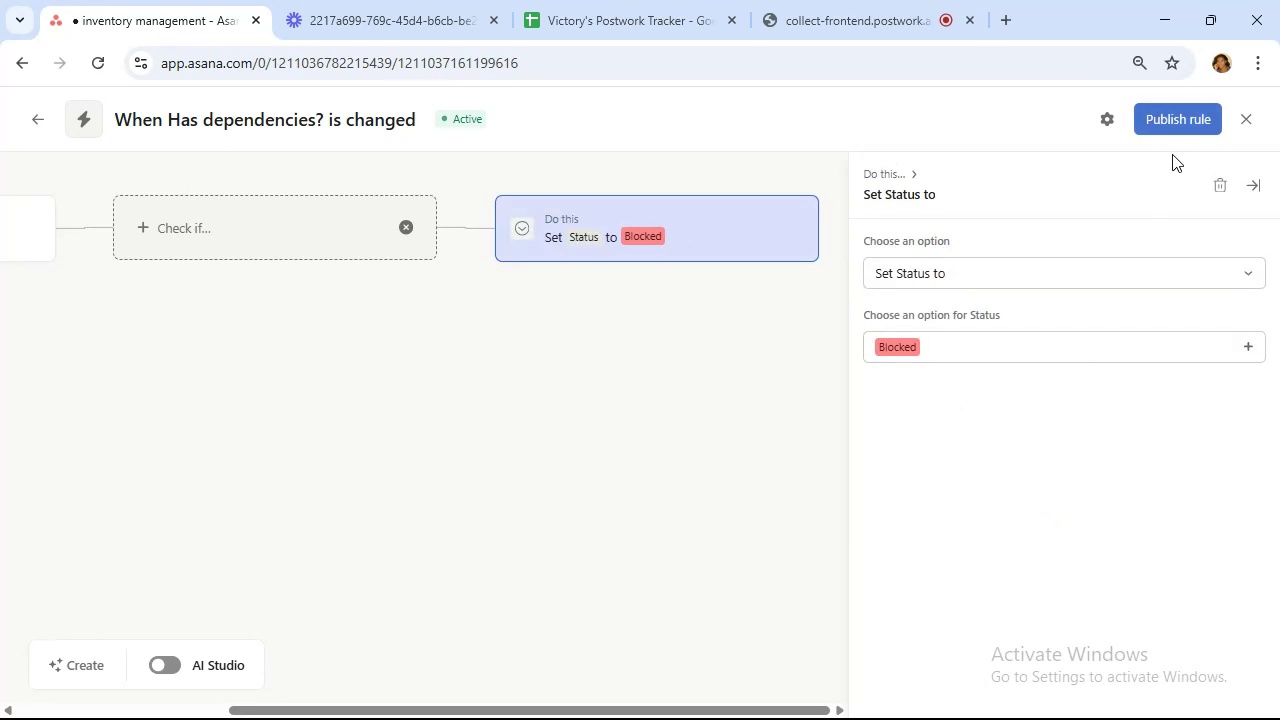 
left_click([879, 234])
 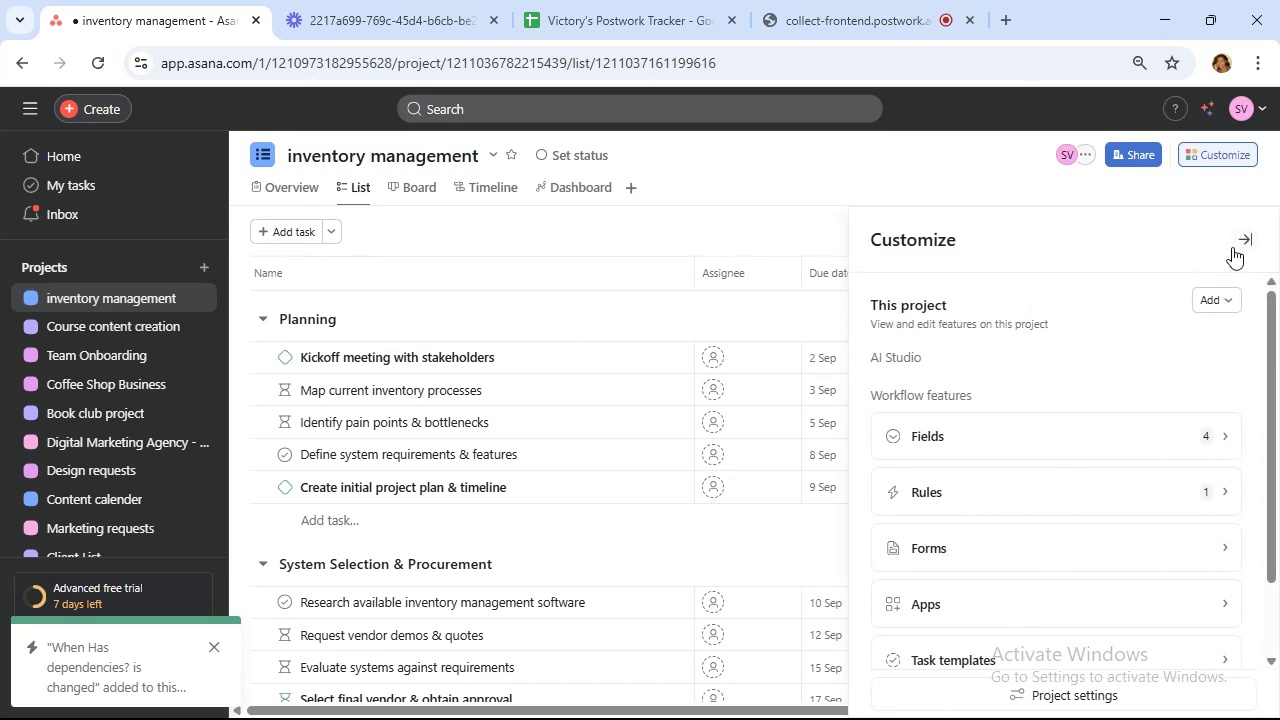 
left_click([1233, 247])
 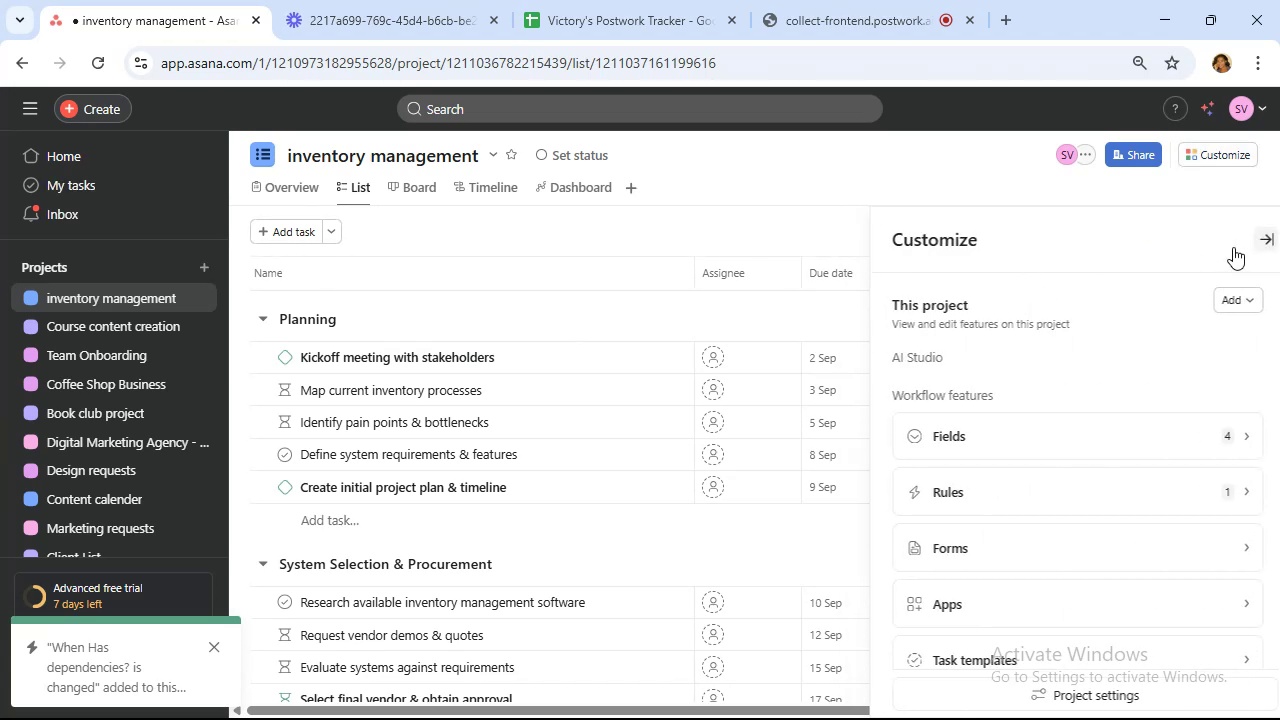 
mouse_move([1231, 205])
 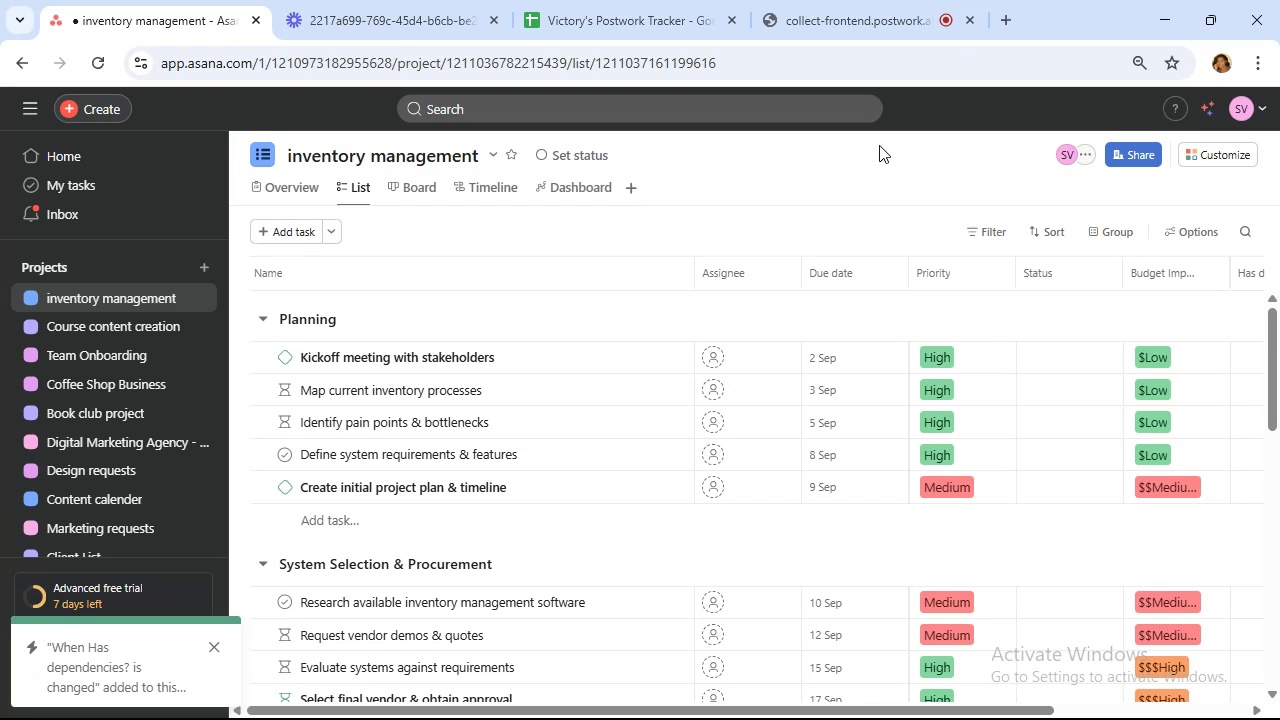 
wait(9.62)
 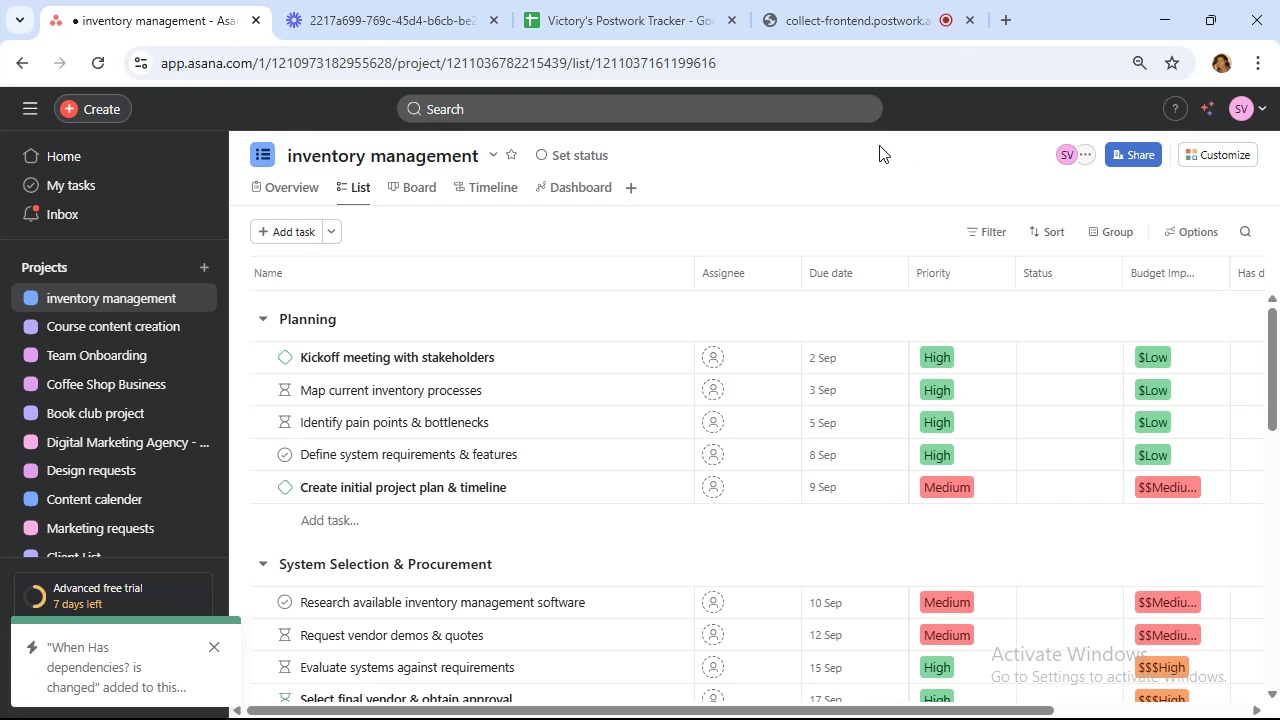 
left_click_drag(start_coordinate=[1018, 258], to_coordinate=[969, 281])
 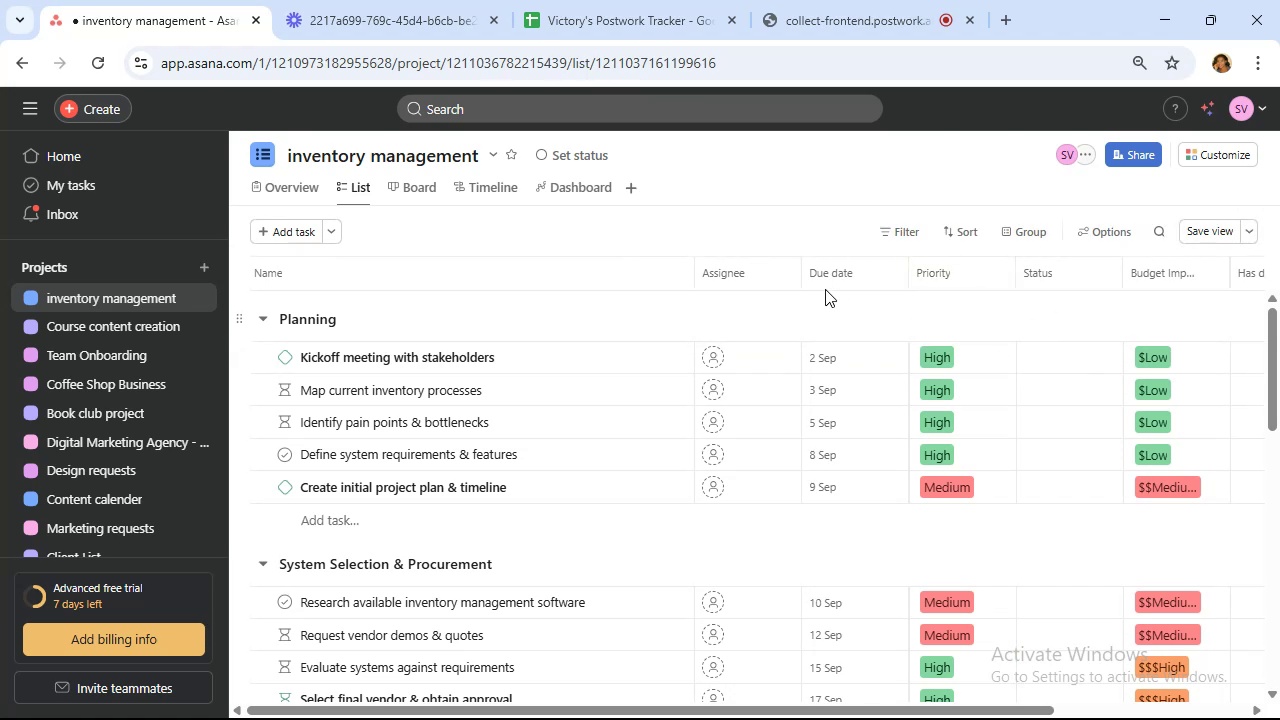 
left_click([791, 281])
 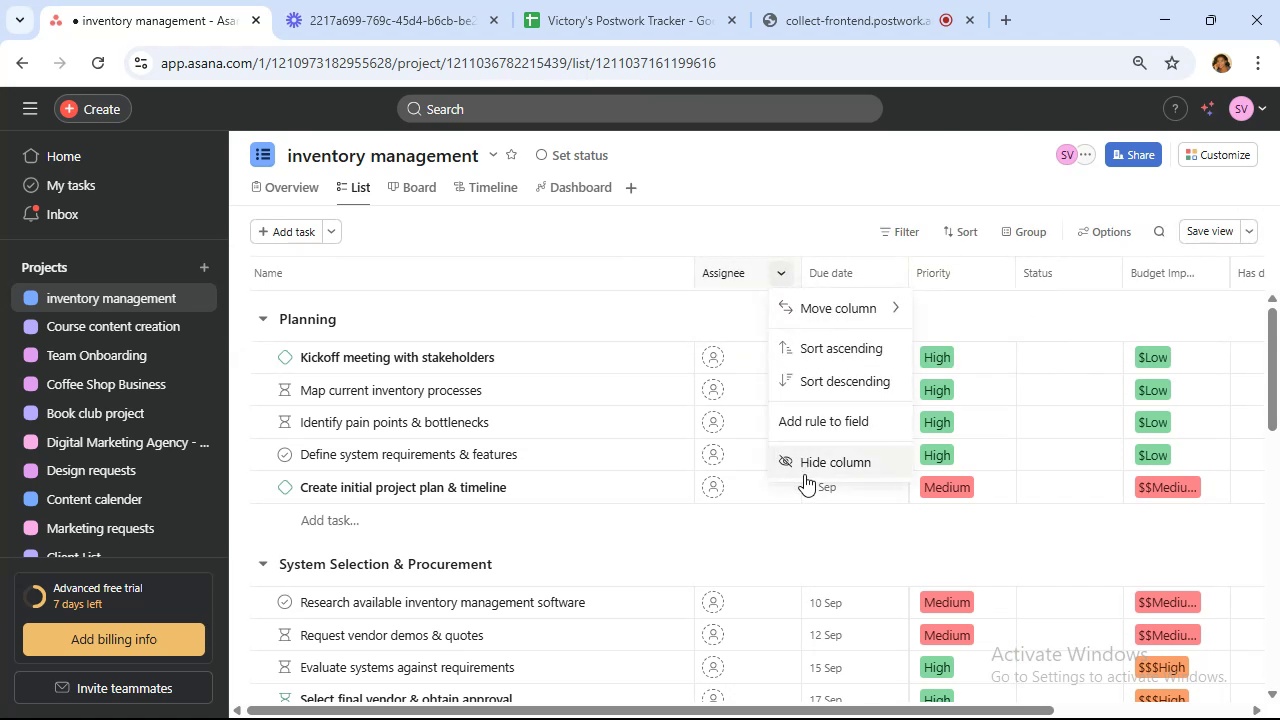 
left_click([804, 474])
 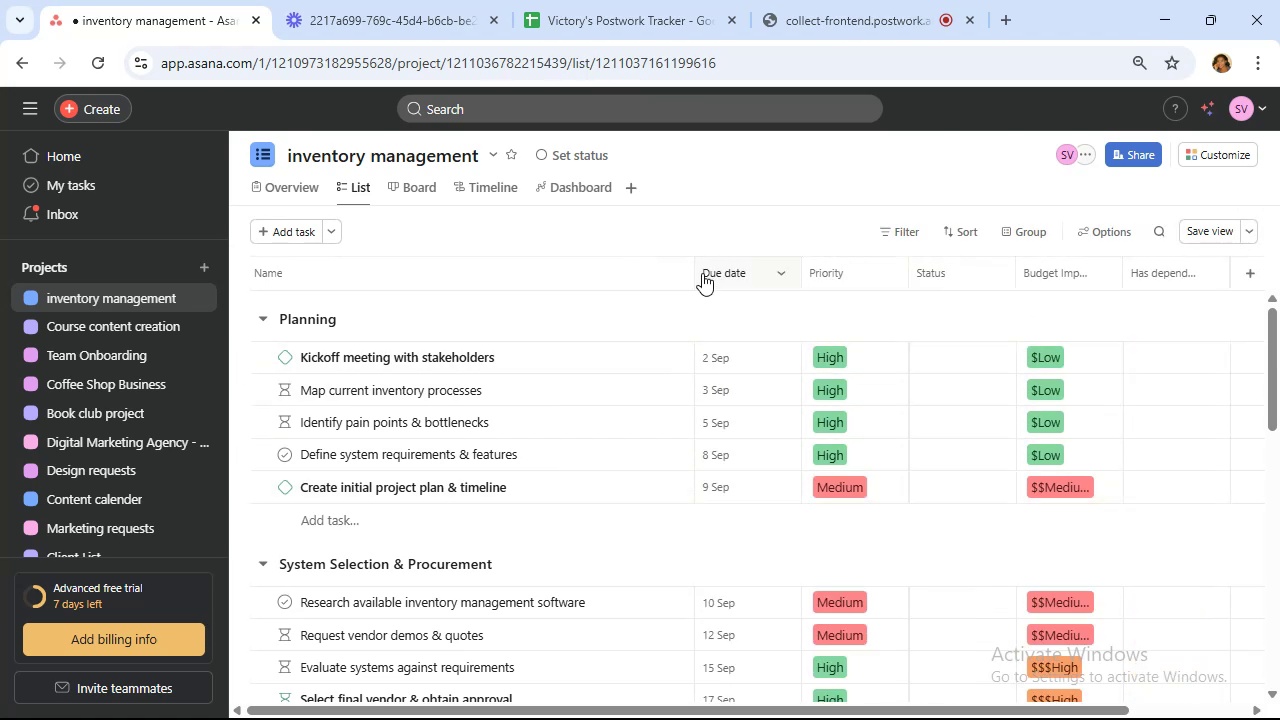 
left_click_drag(start_coordinate=[693, 268], to_coordinate=[610, 285])
 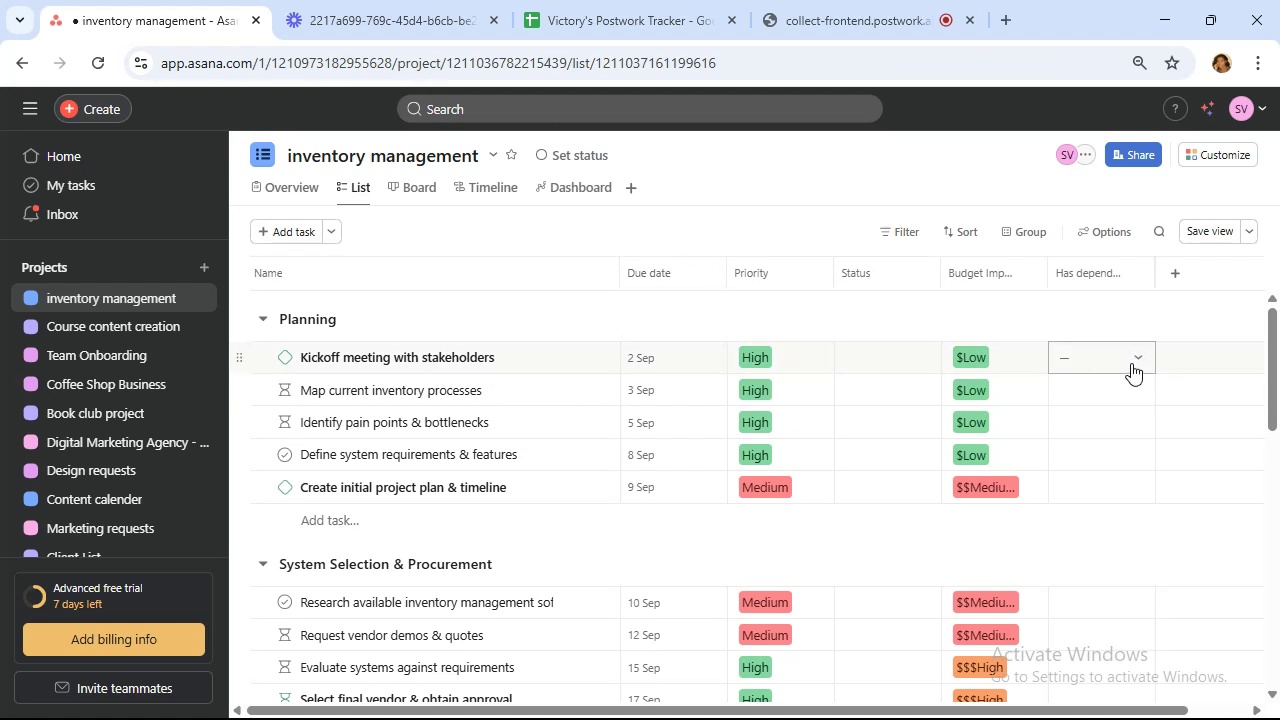 
wait(7.26)
 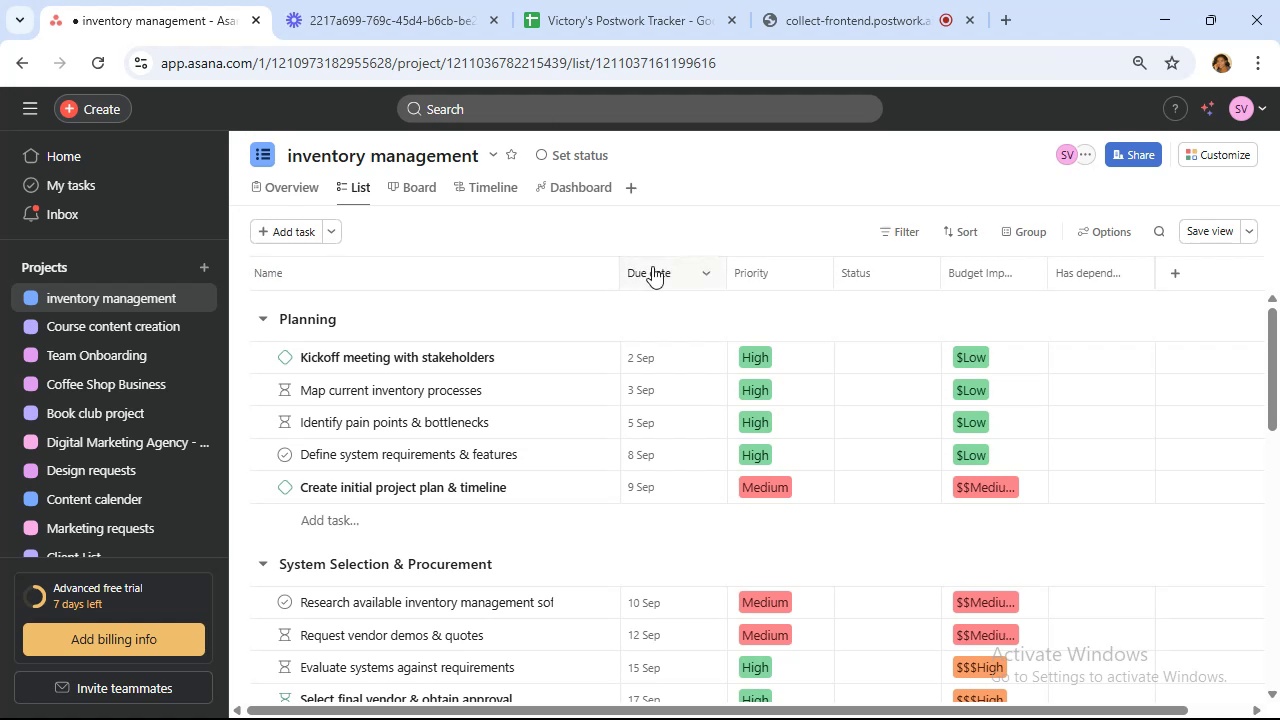 
left_click([1139, 381])
 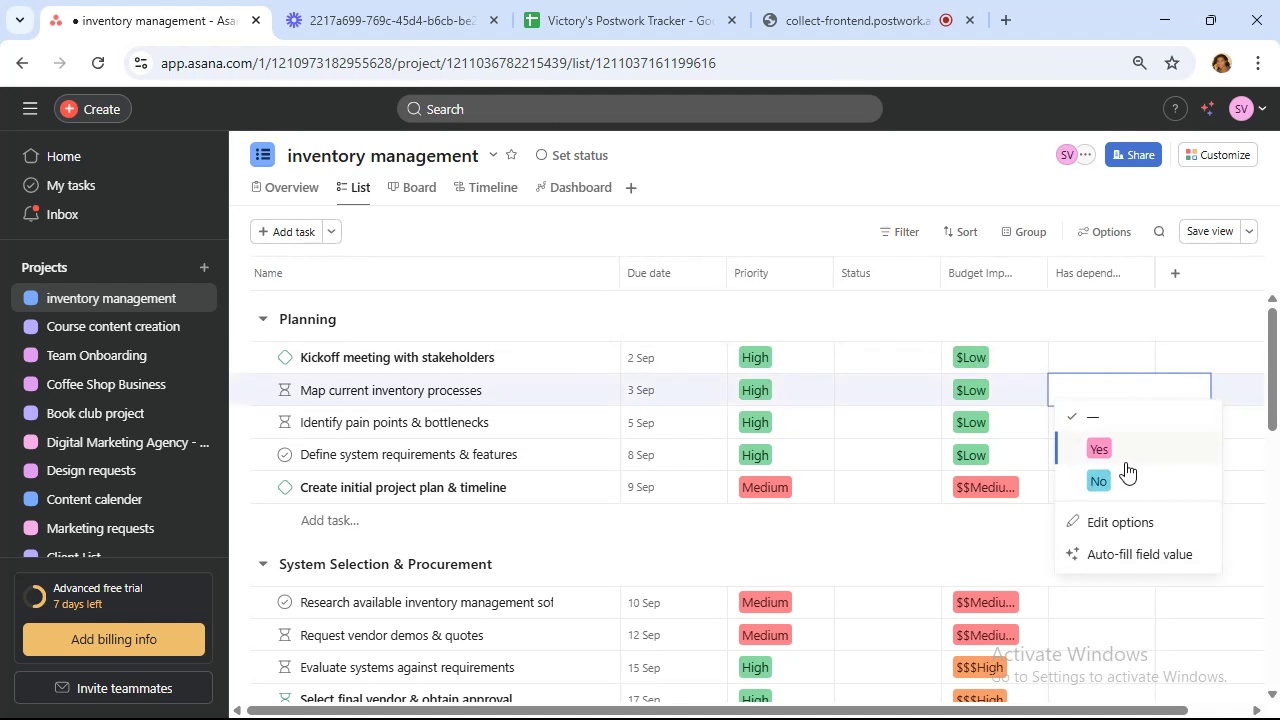 
left_click([1123, 460])
 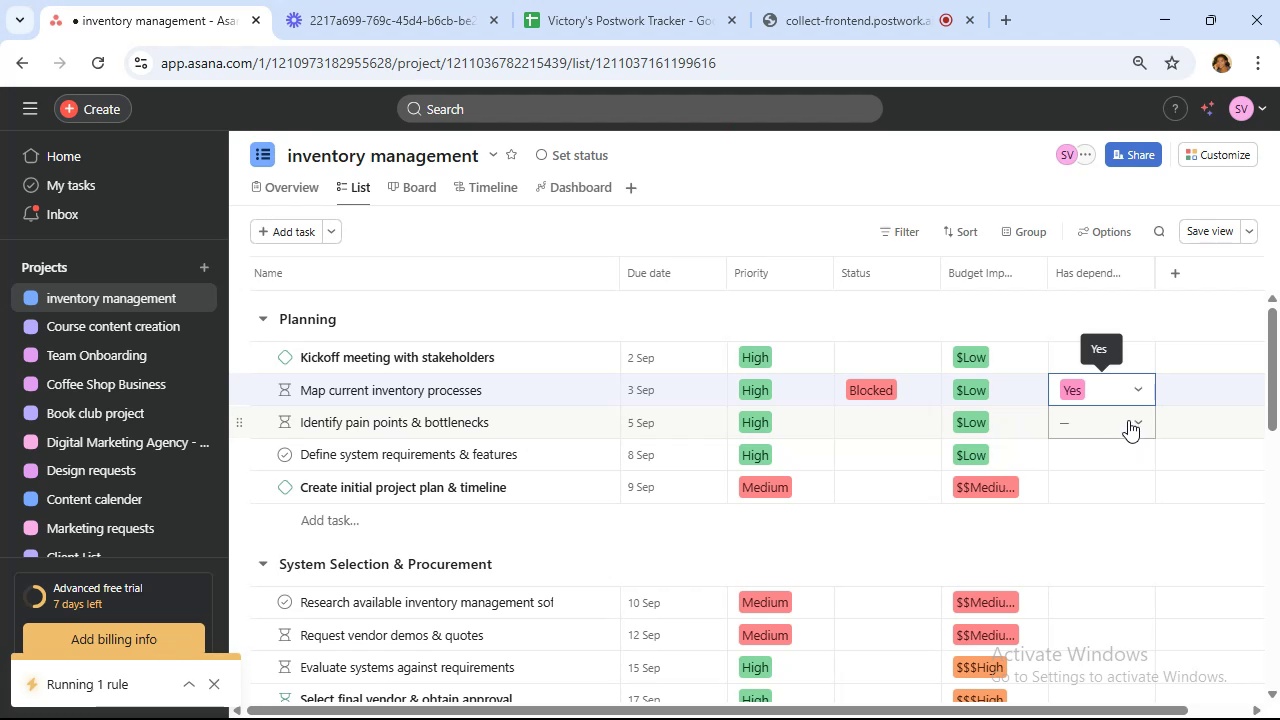 
wait(5.27)
 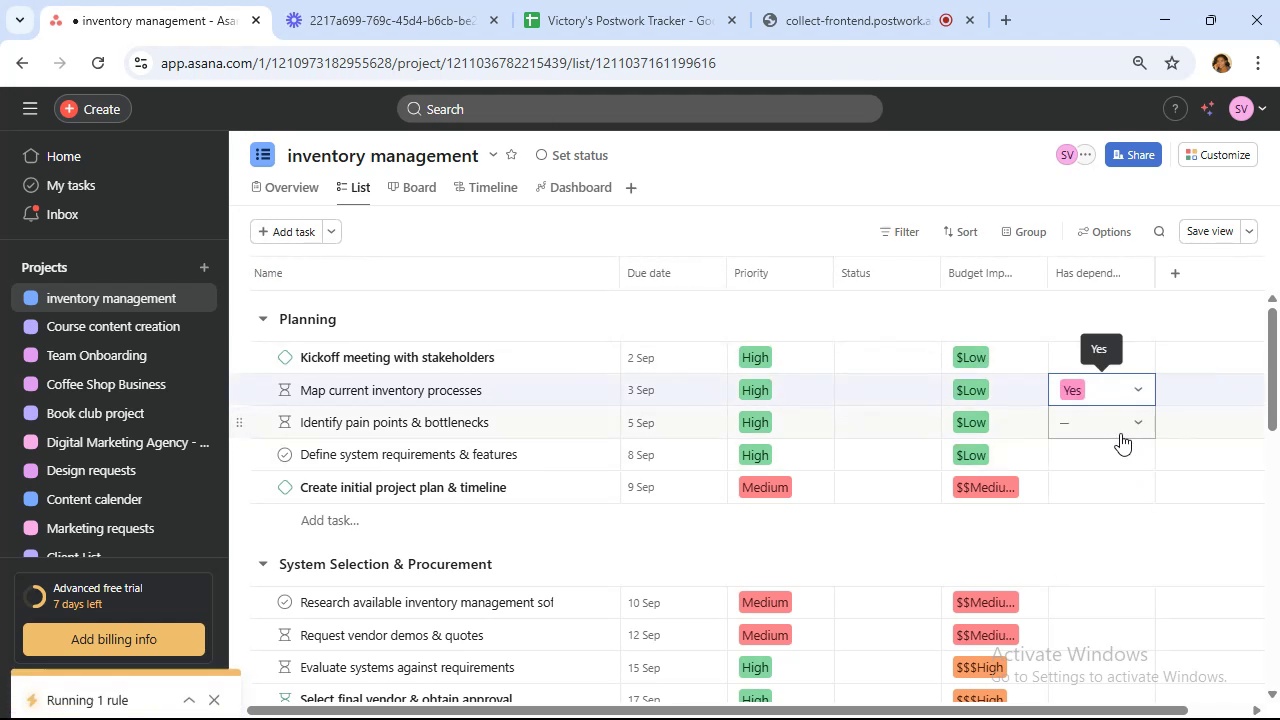 
left_click([1139, 416])
 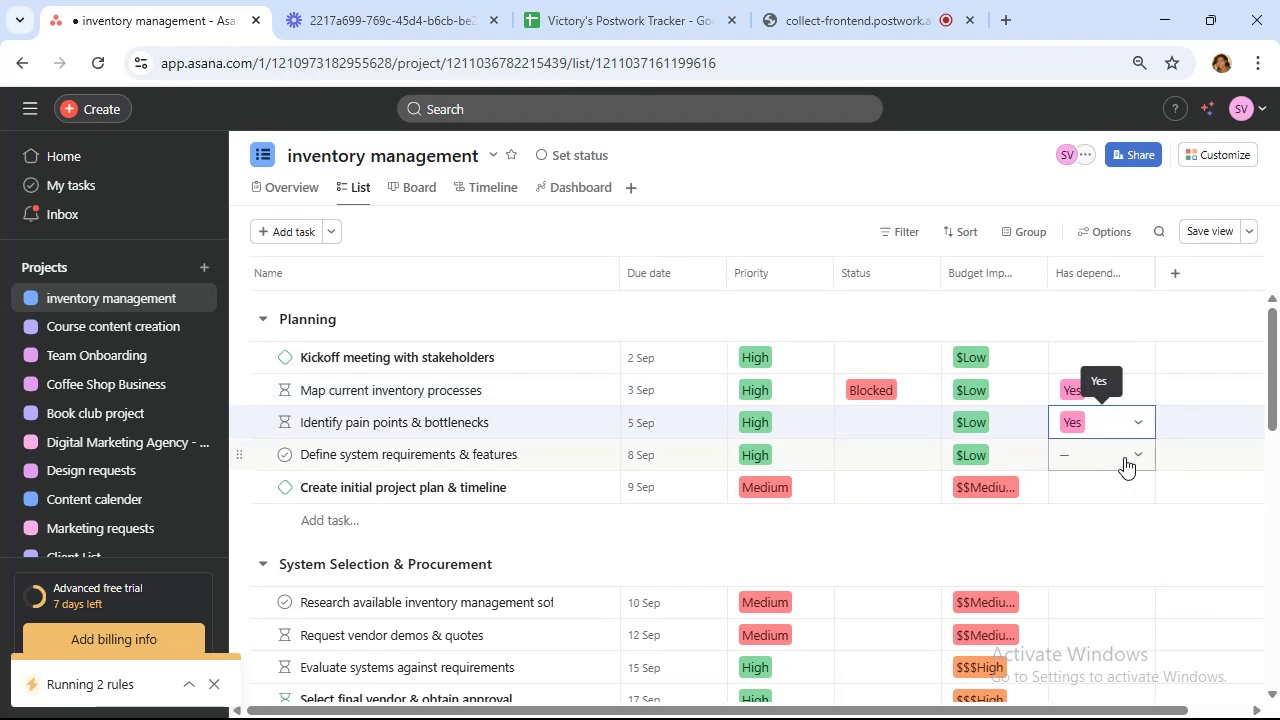 
wait(5.38)
 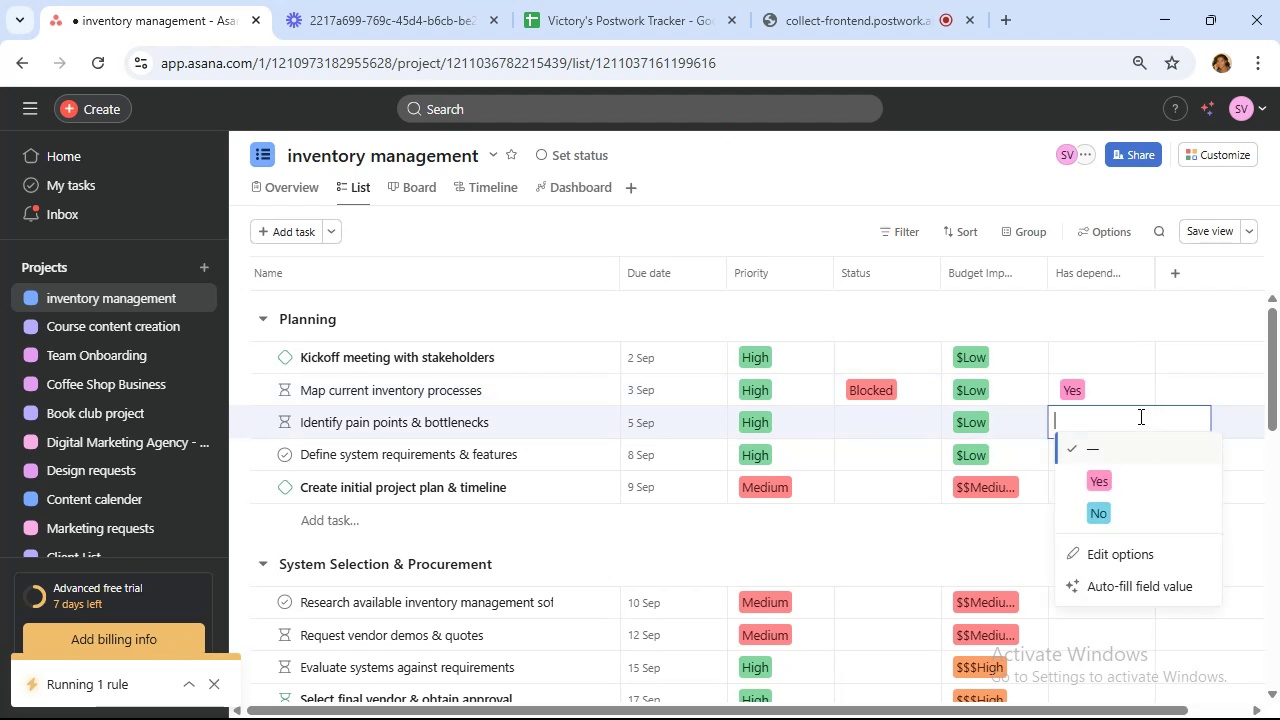 
scroll: coordinate [1124, 455], scroll_direction: down, amount: 1.0
 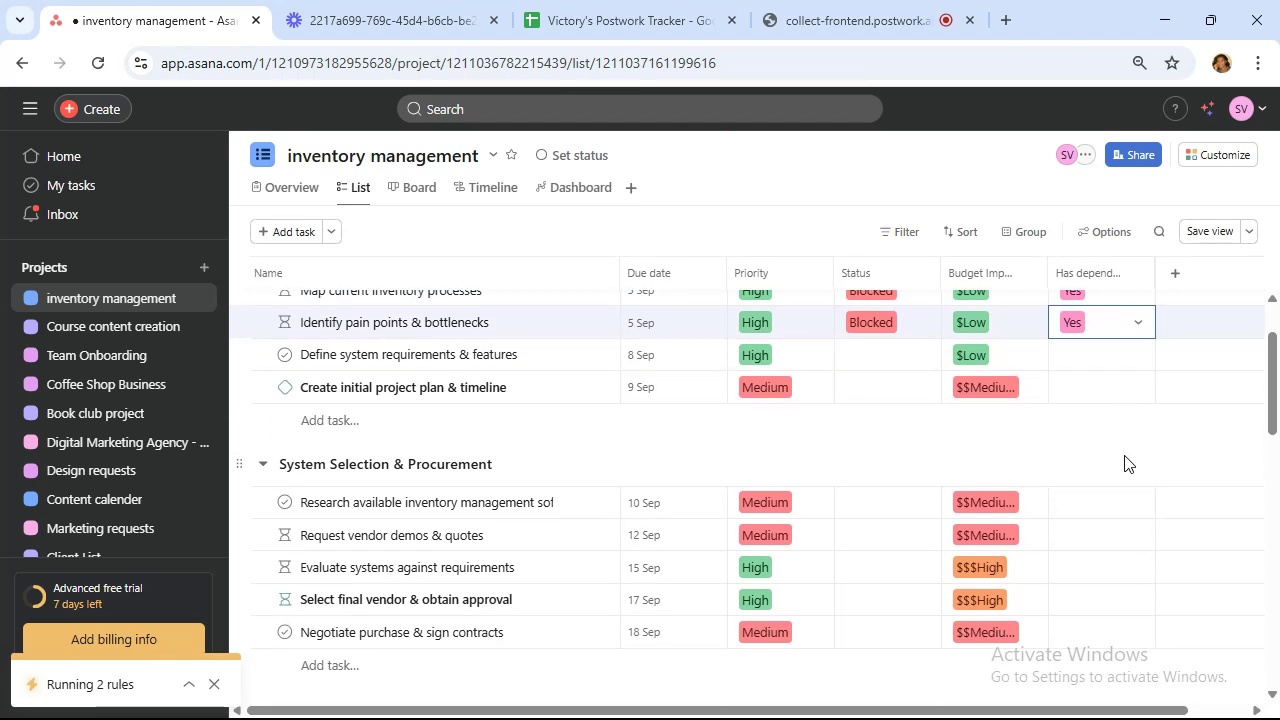 
mouse_move([1124, 526])
 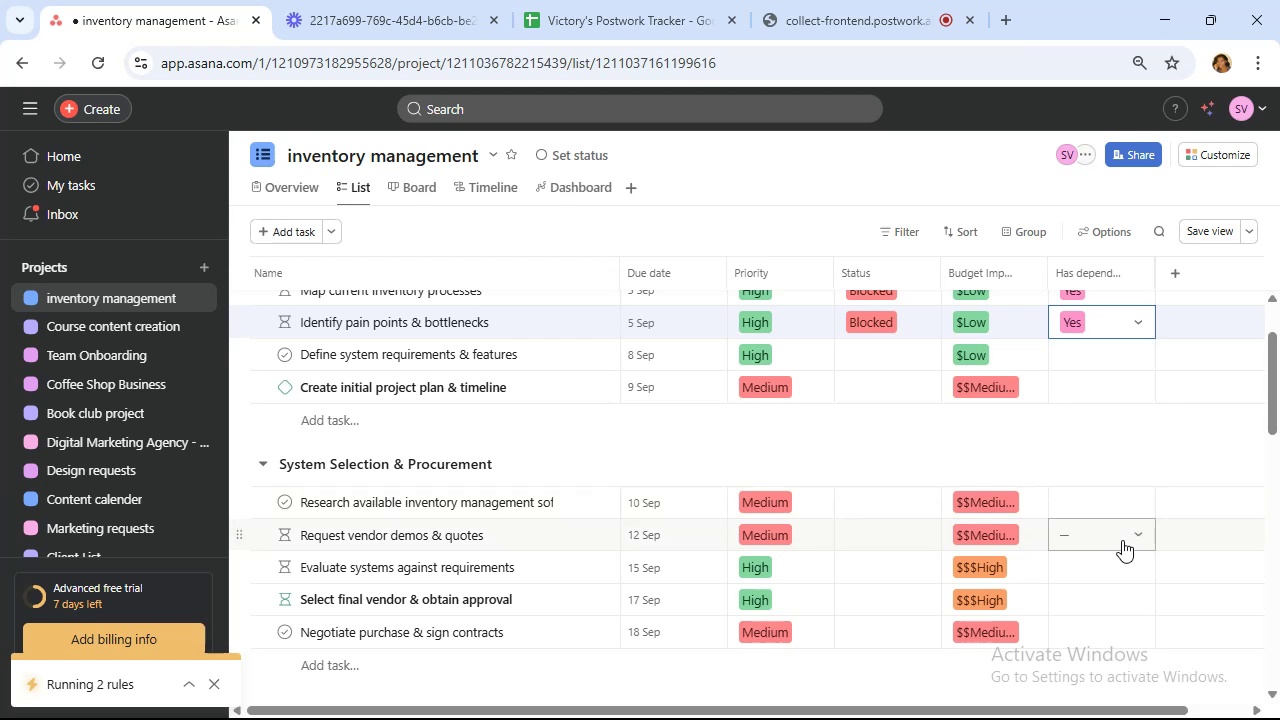 
left_click([1122, 540])
 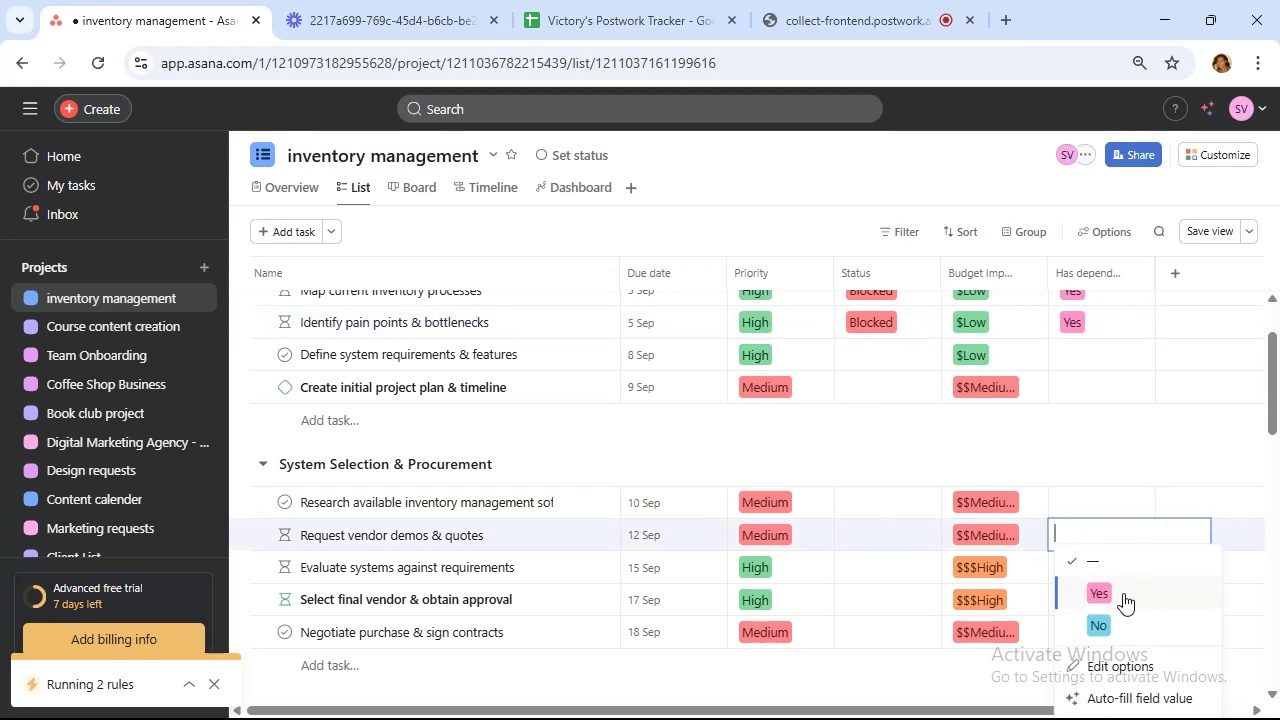 
left_click([1123, 593])
 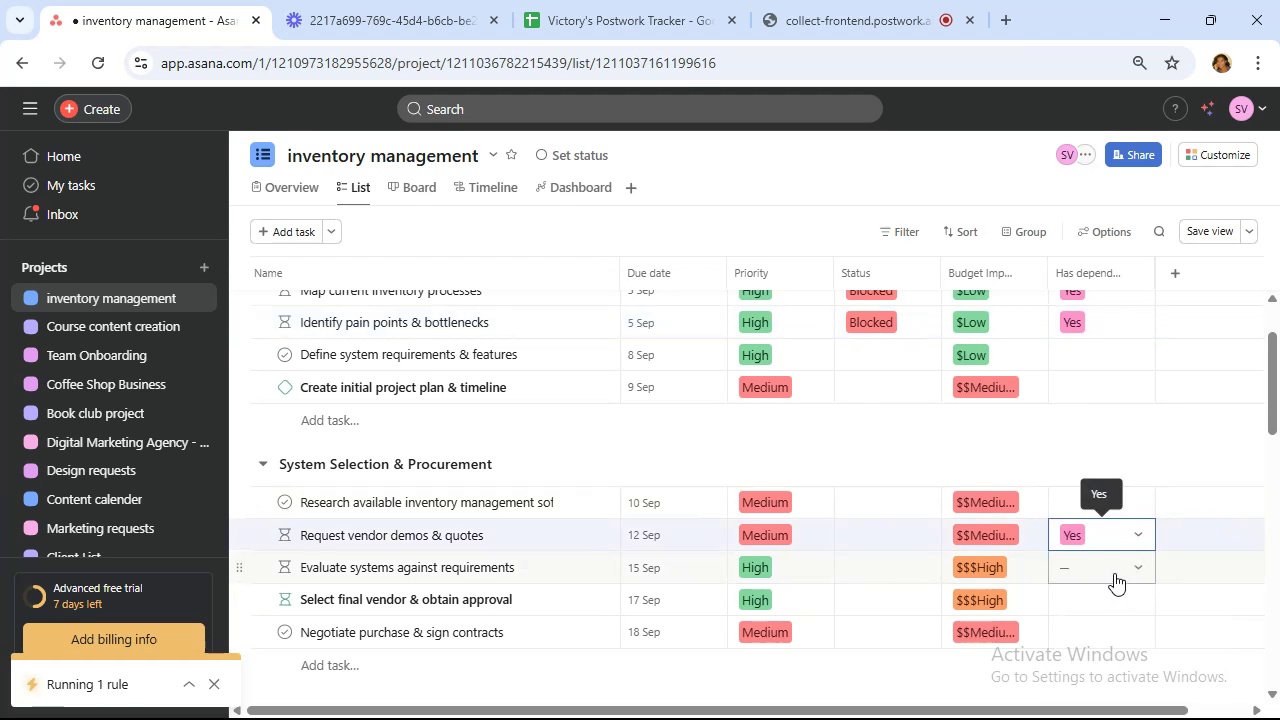 
left_click([1114, 572])
 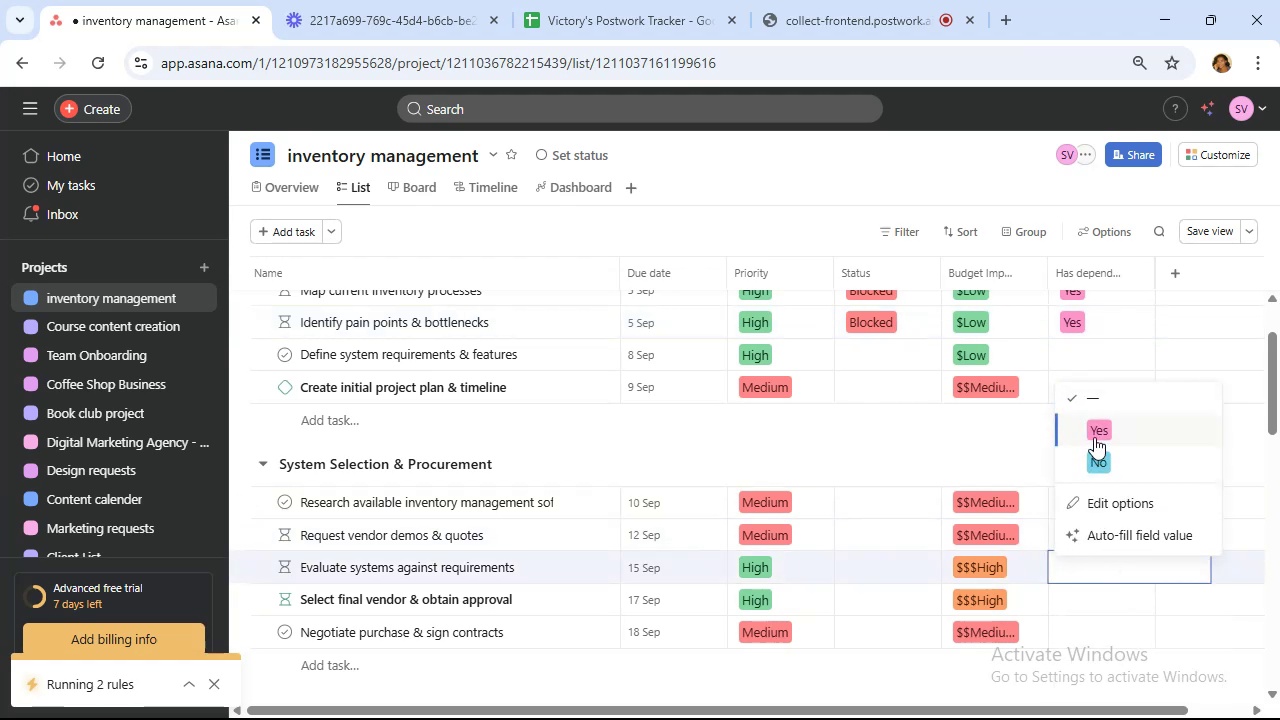 
left_click([1095, 435])
 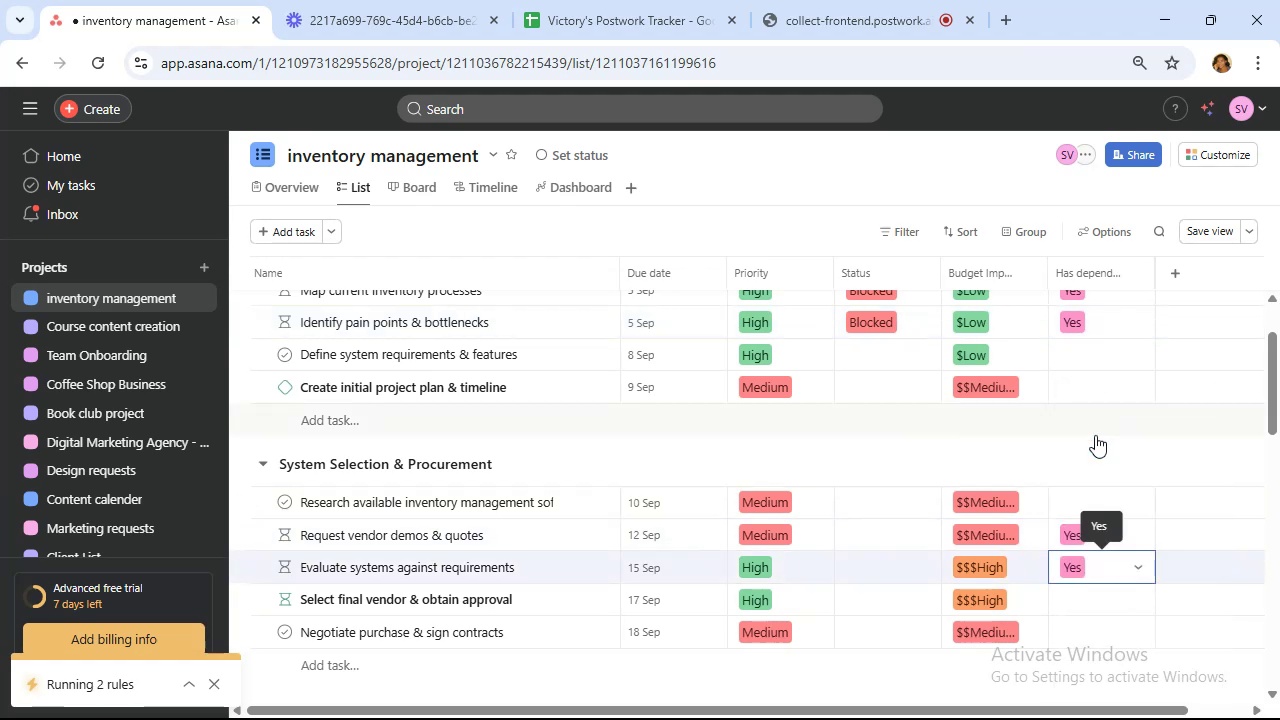 
scroll: coordinate [1095, 435], scroll_direction: down, amount: 2.0
 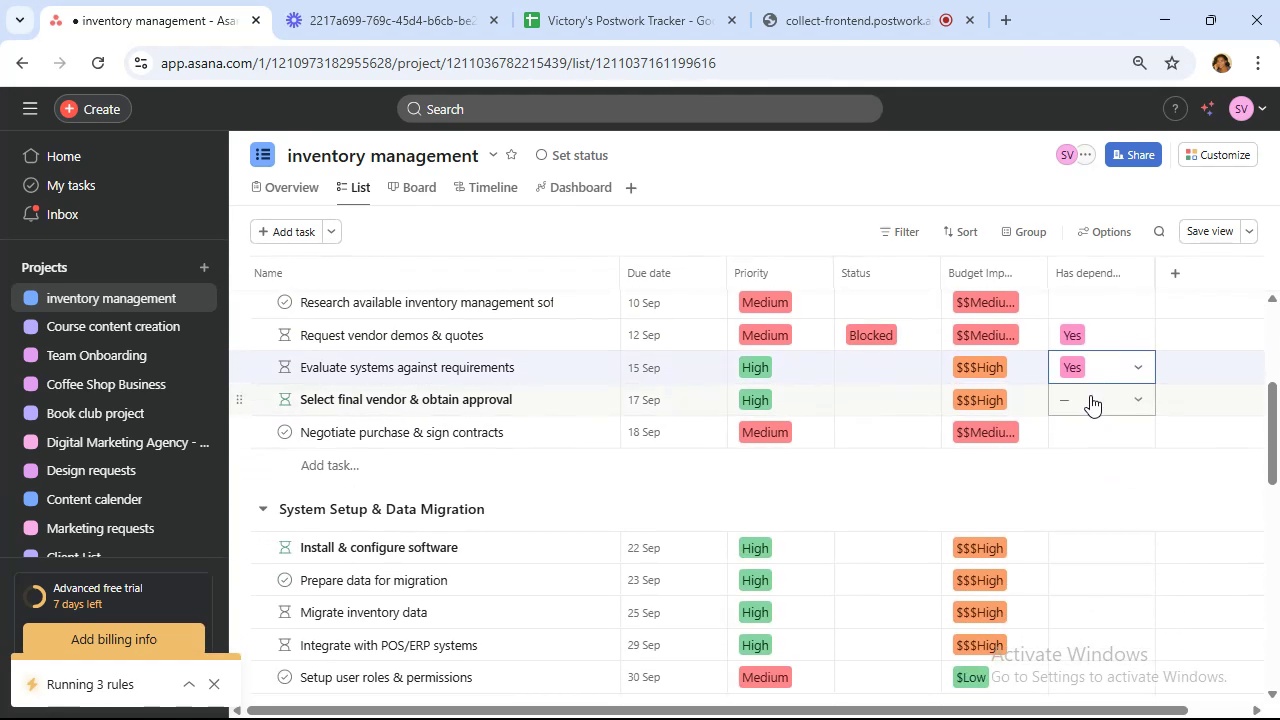 
left_click([1090, 395])
 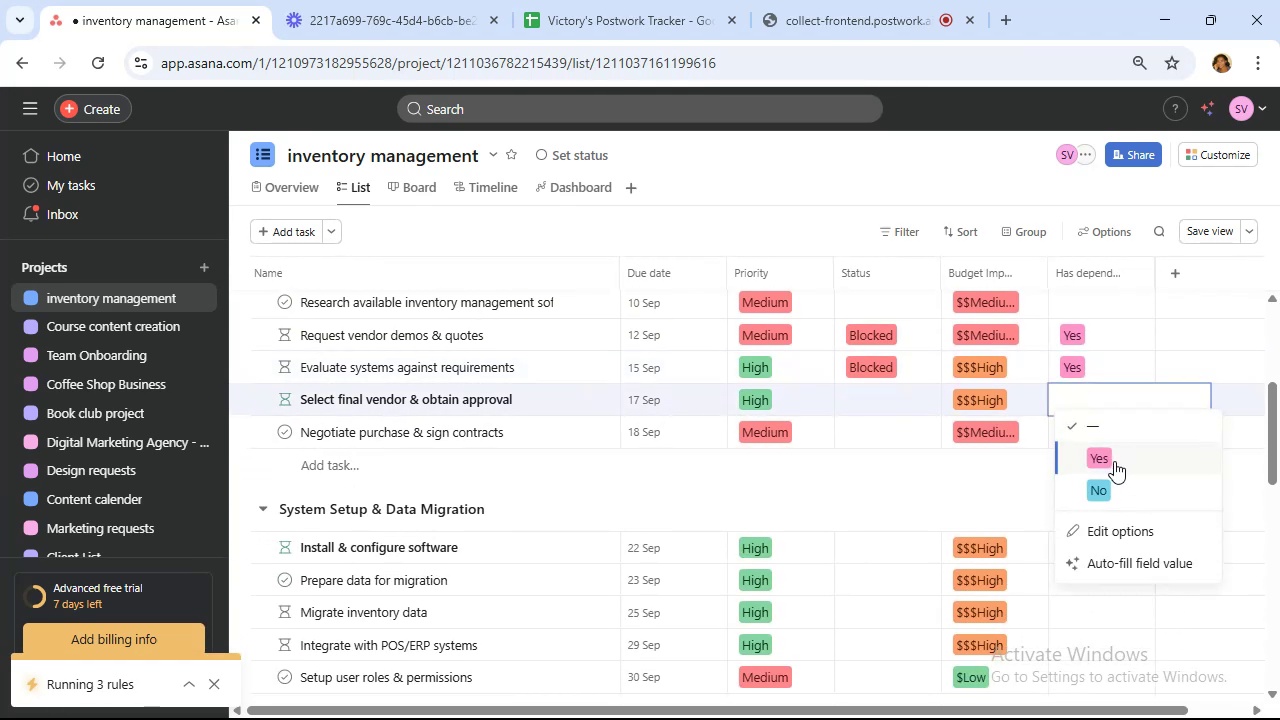 
left_click([1114, 461])
 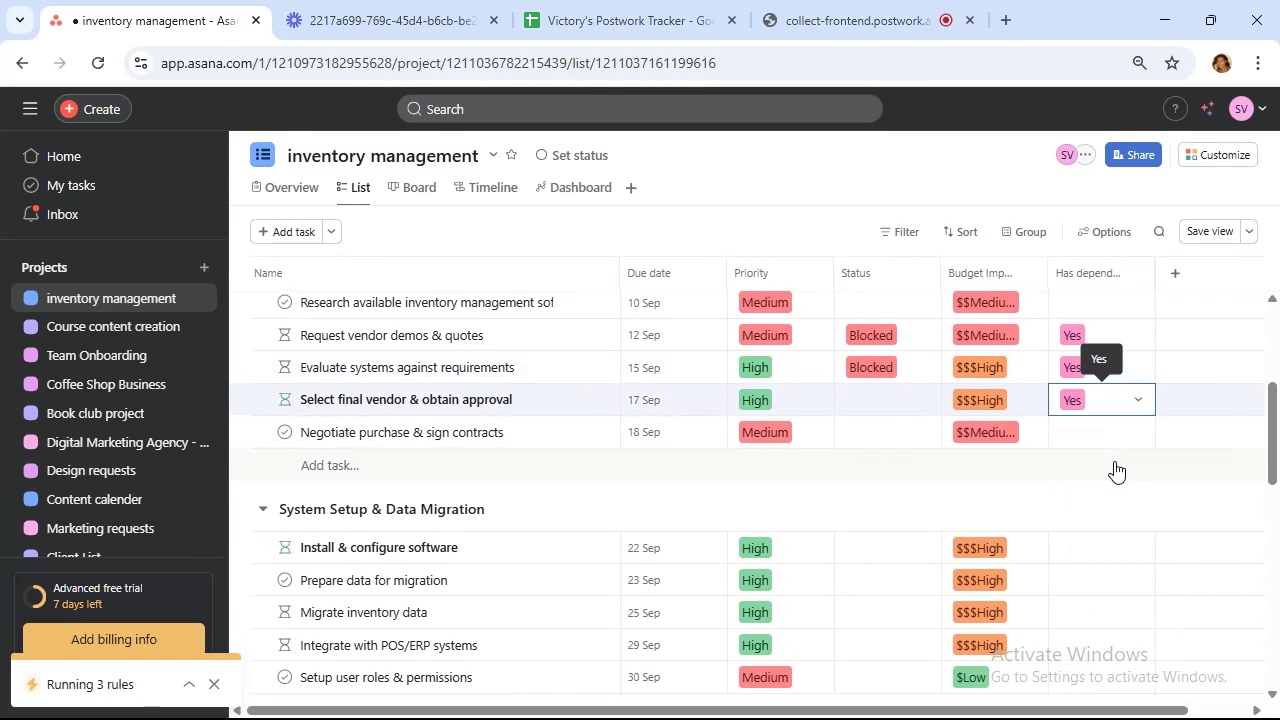 
scroll: coordinate [1114, 461], scroll_direction: down, amount: 1.0
 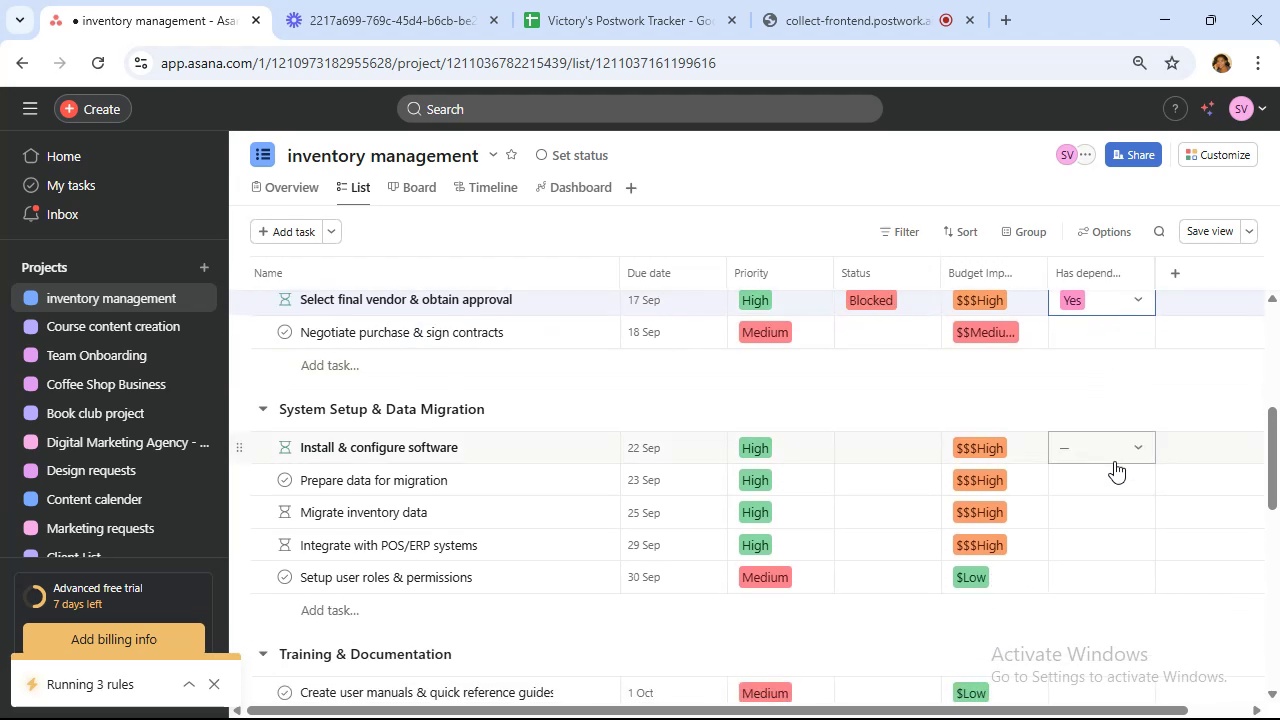 
left_click([1114, 459])
 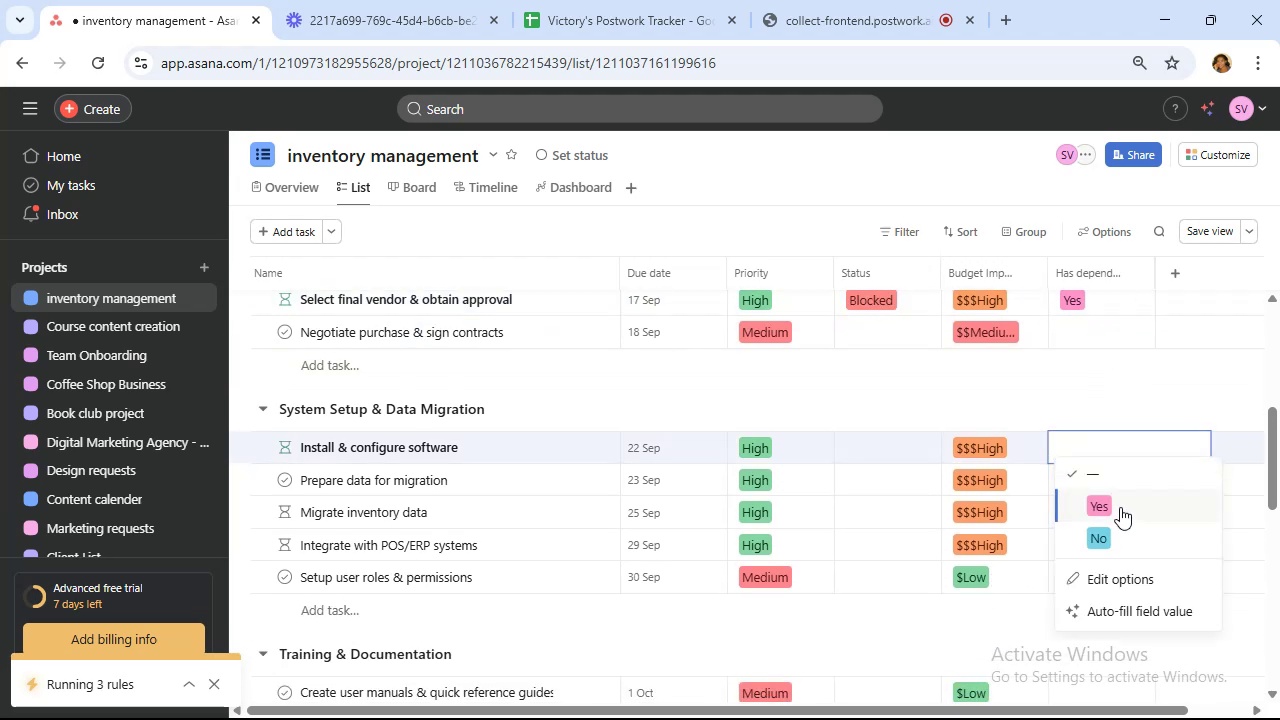 
left_click([1120, 507])
 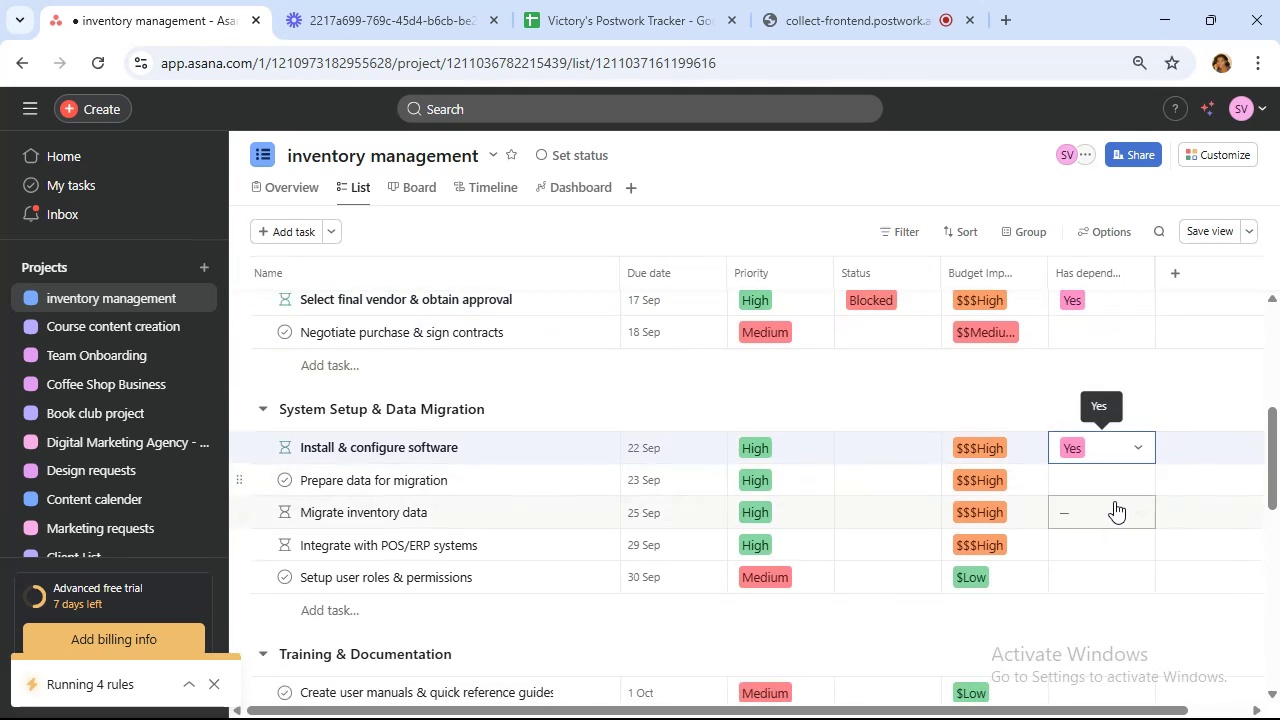 
left_click([1117, 505])
 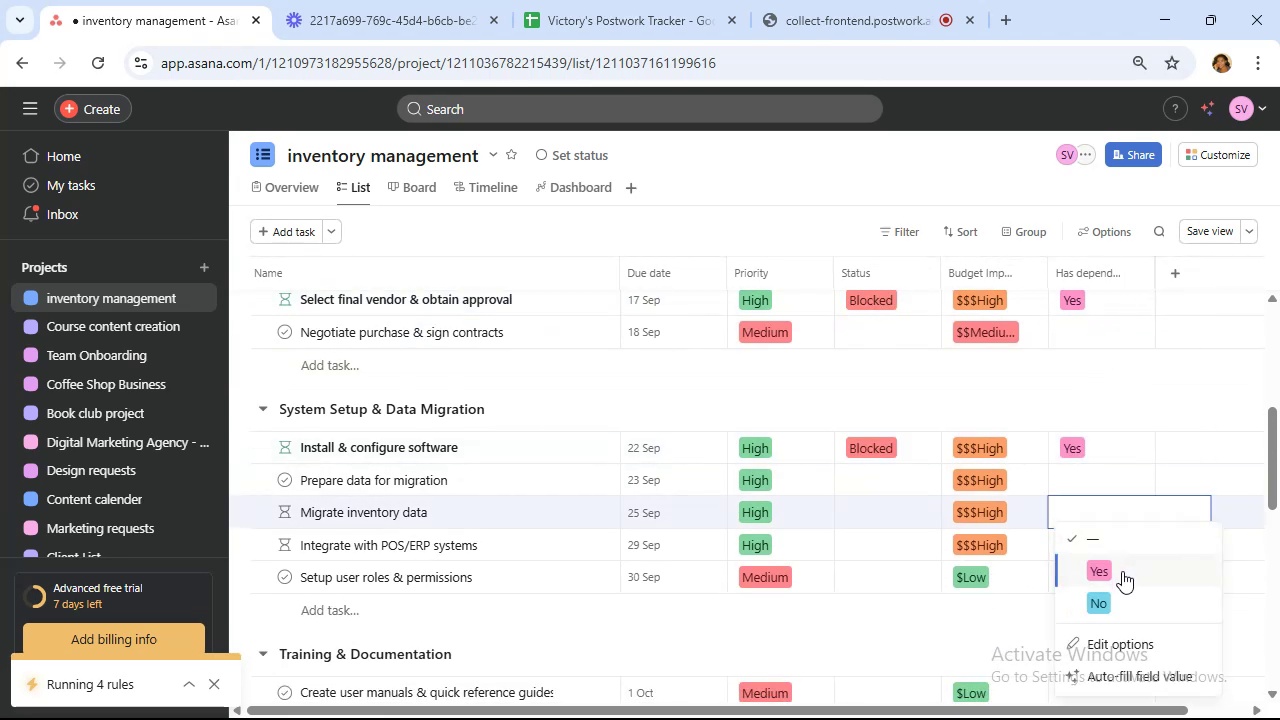 
left_click([1122, 570])
 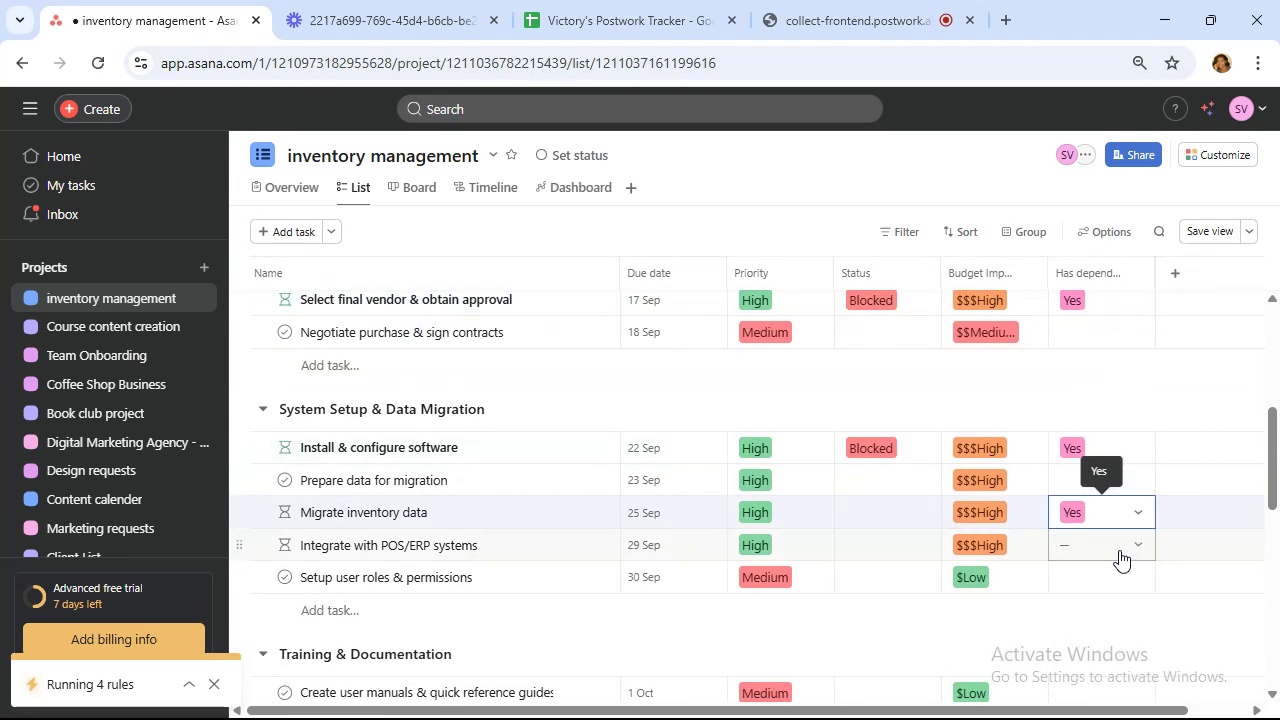 
scroll: coordinate [1119, 550], scroll_direction: down, amount: 1.0
 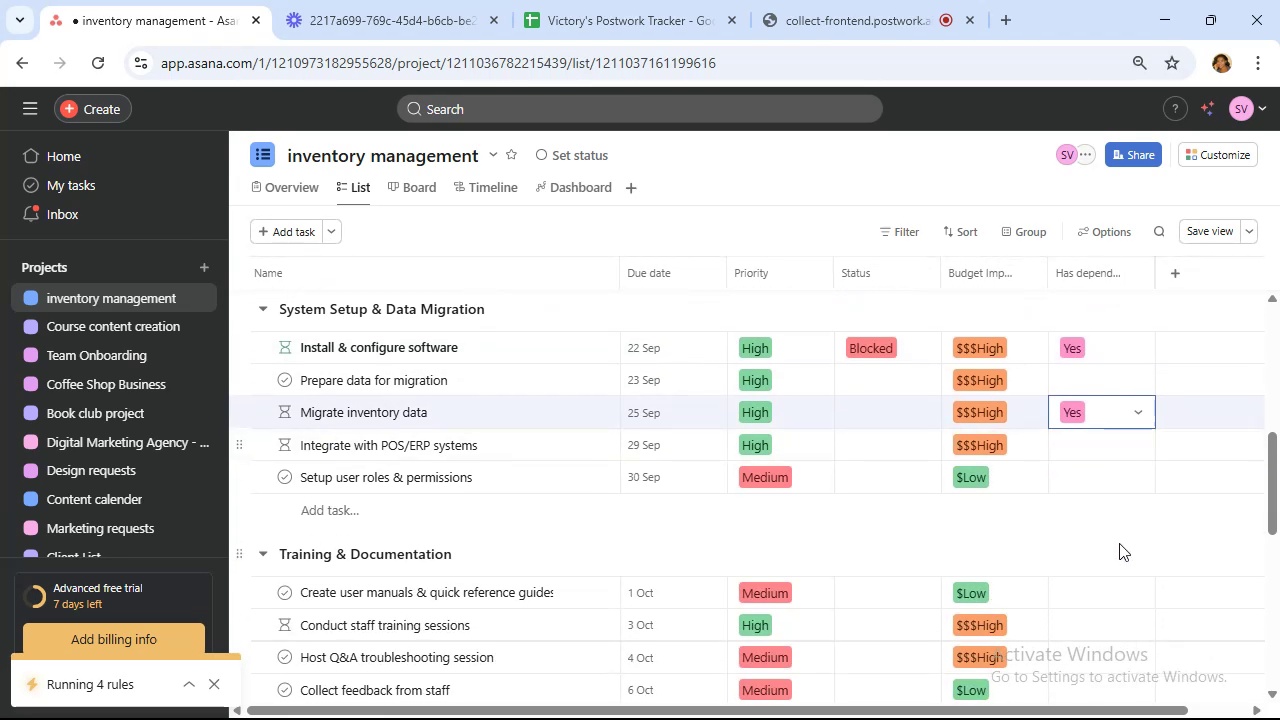 
mouse_move([1099, 454])
 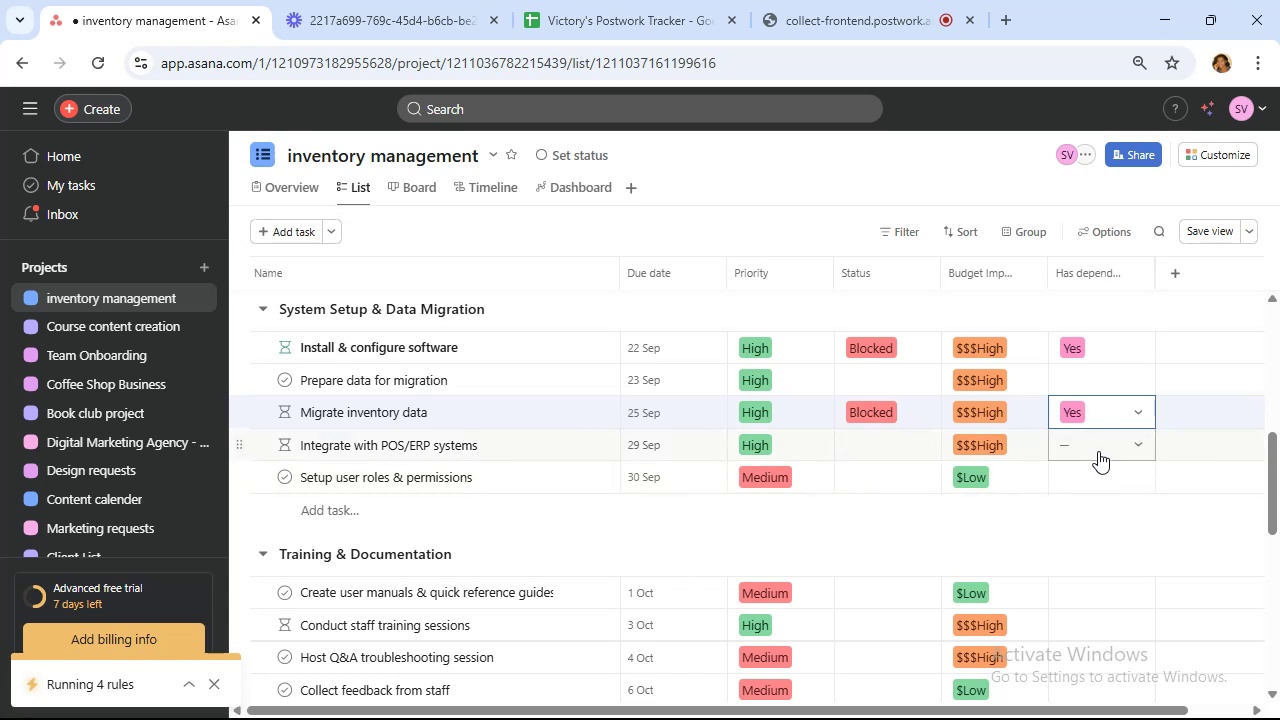 
left_click([1098, 451])
 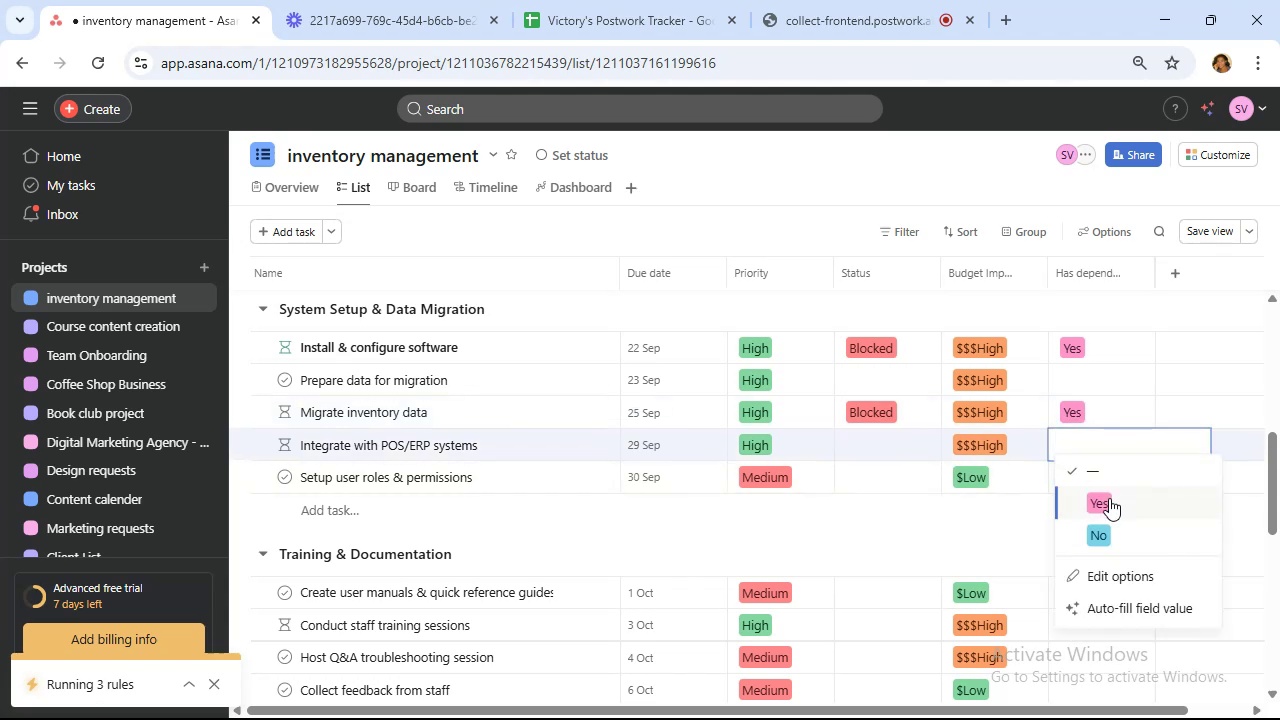 
left_click([1110, 500])
 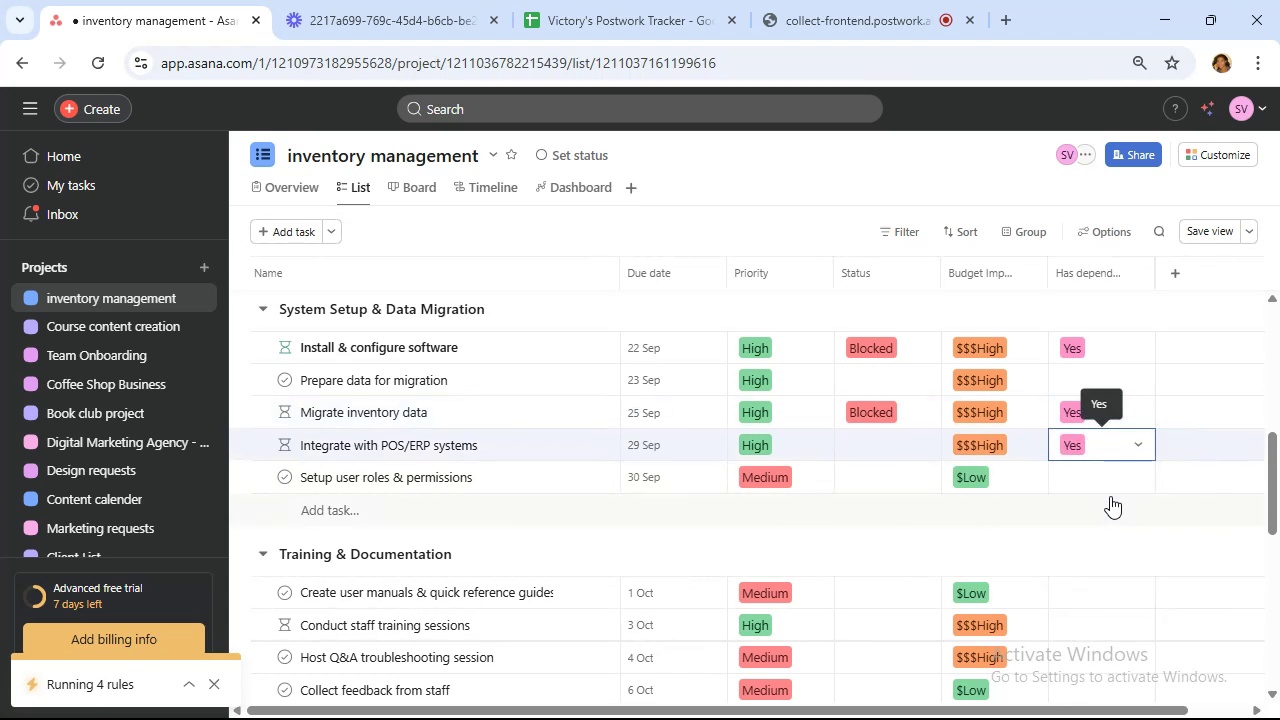 
scroll: coordinate [1110, 495], scroll_direction: down, amount: 2.0
 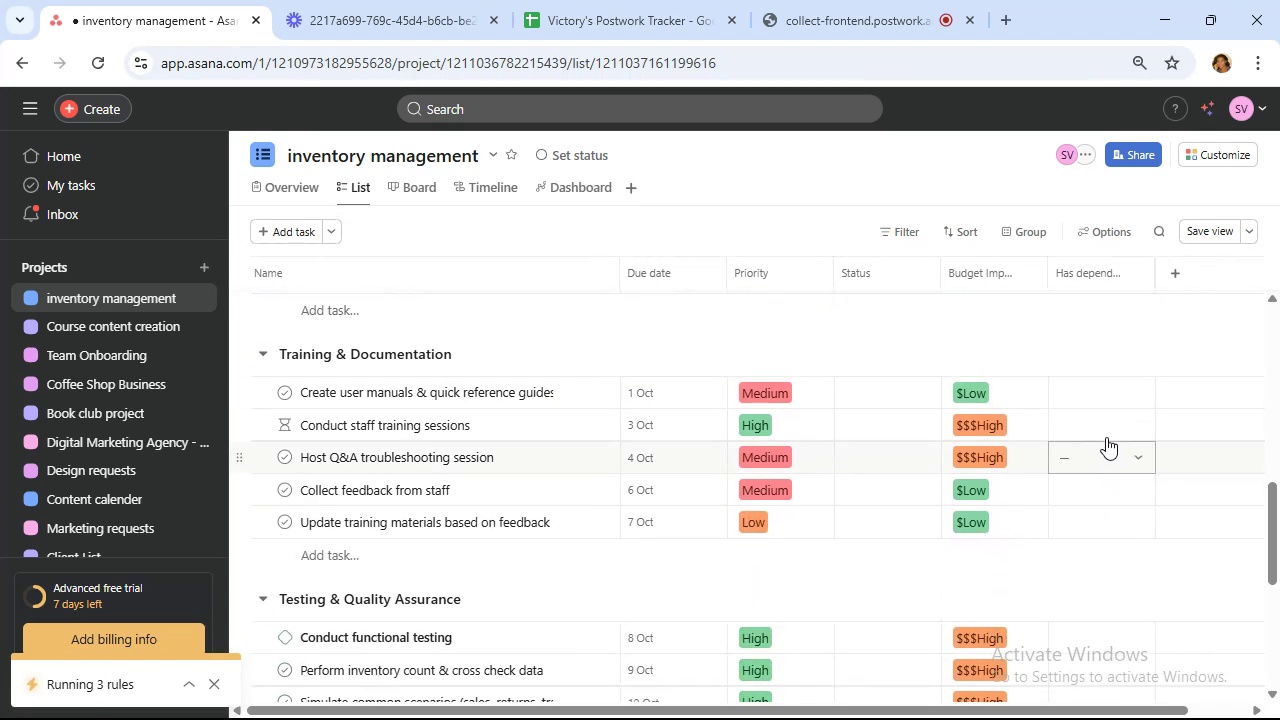 
left_click([1106, 422])
 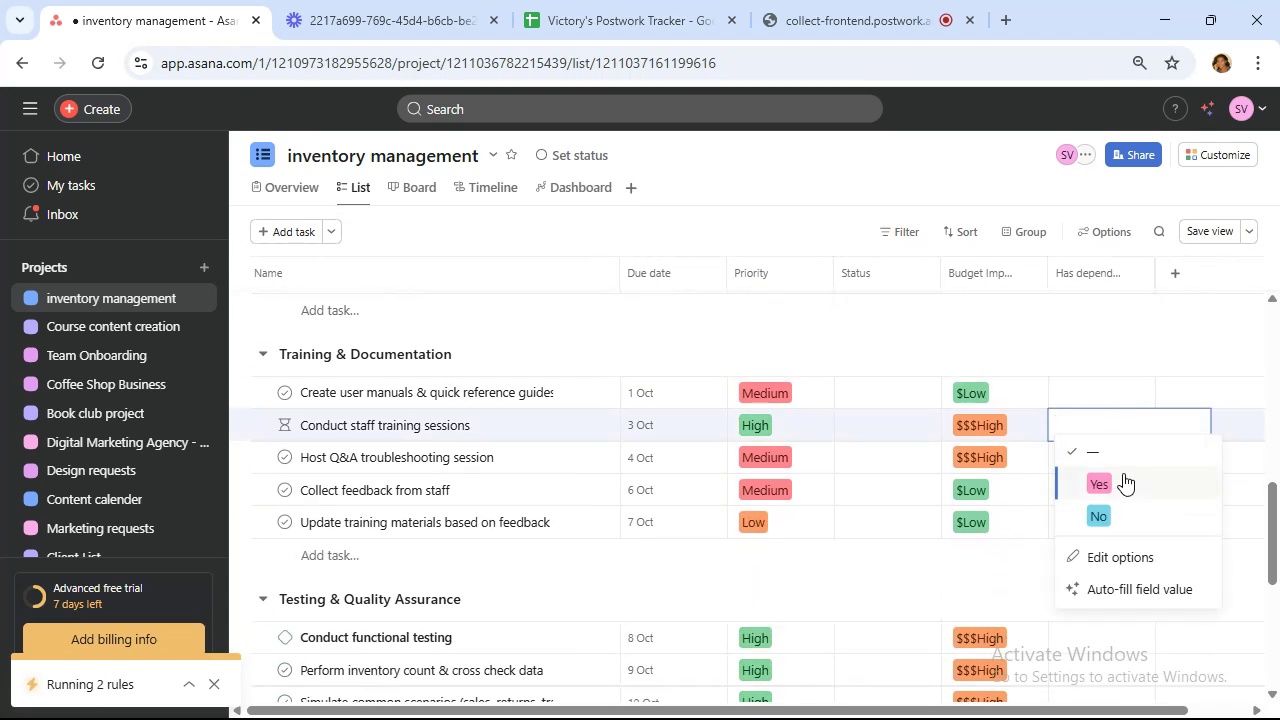 
left_click([1123, 473])
 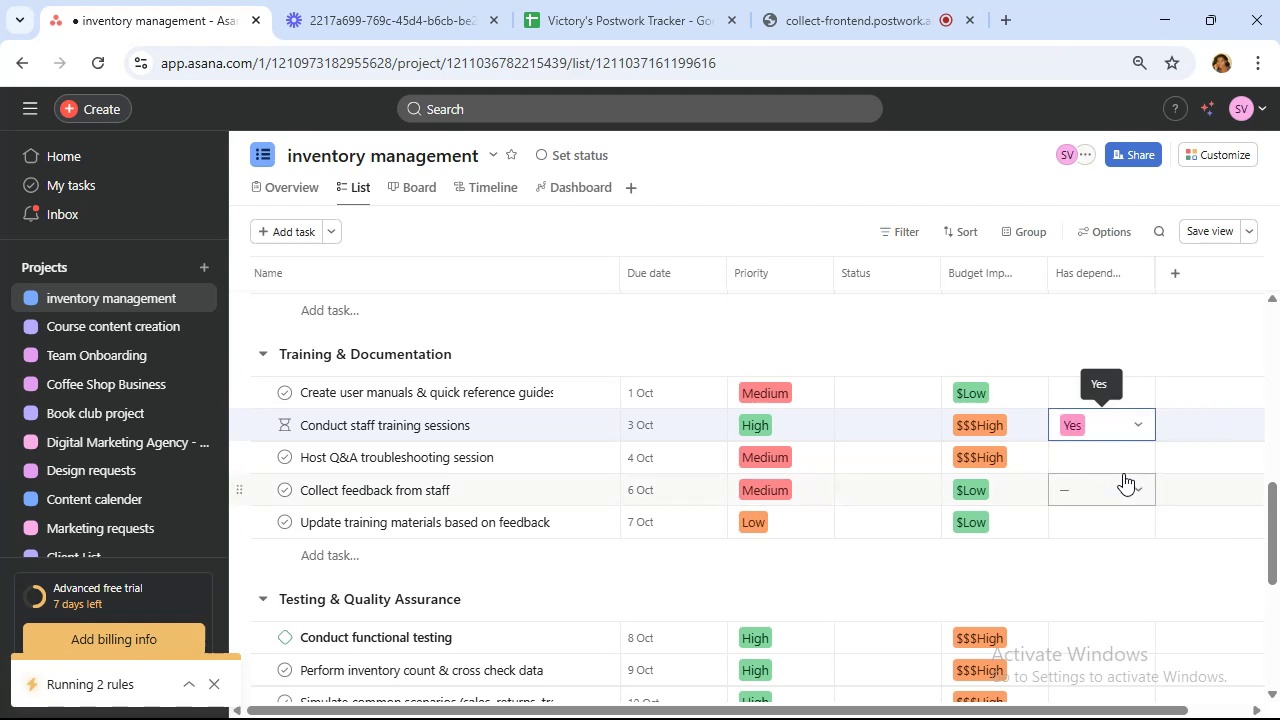 
scroll: coordinate [1123, 472], scroll_direction: down, amount: 2.0
 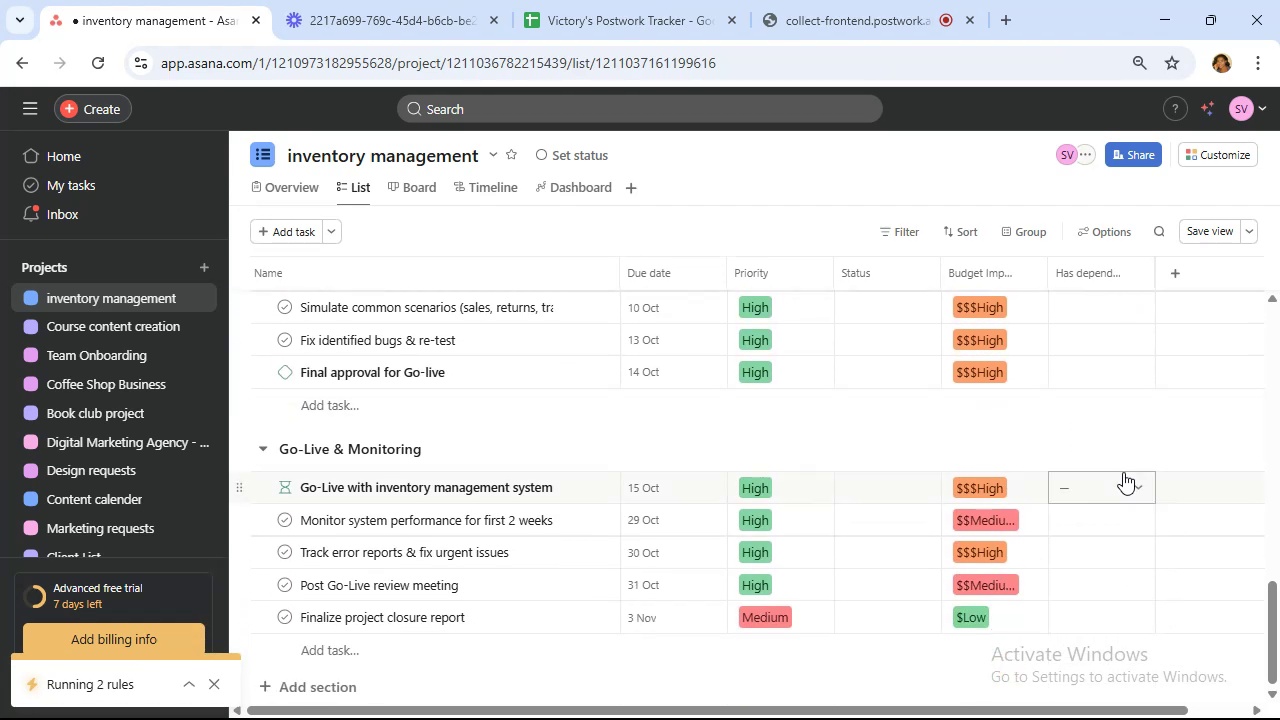 
left_click([1123, 472])
 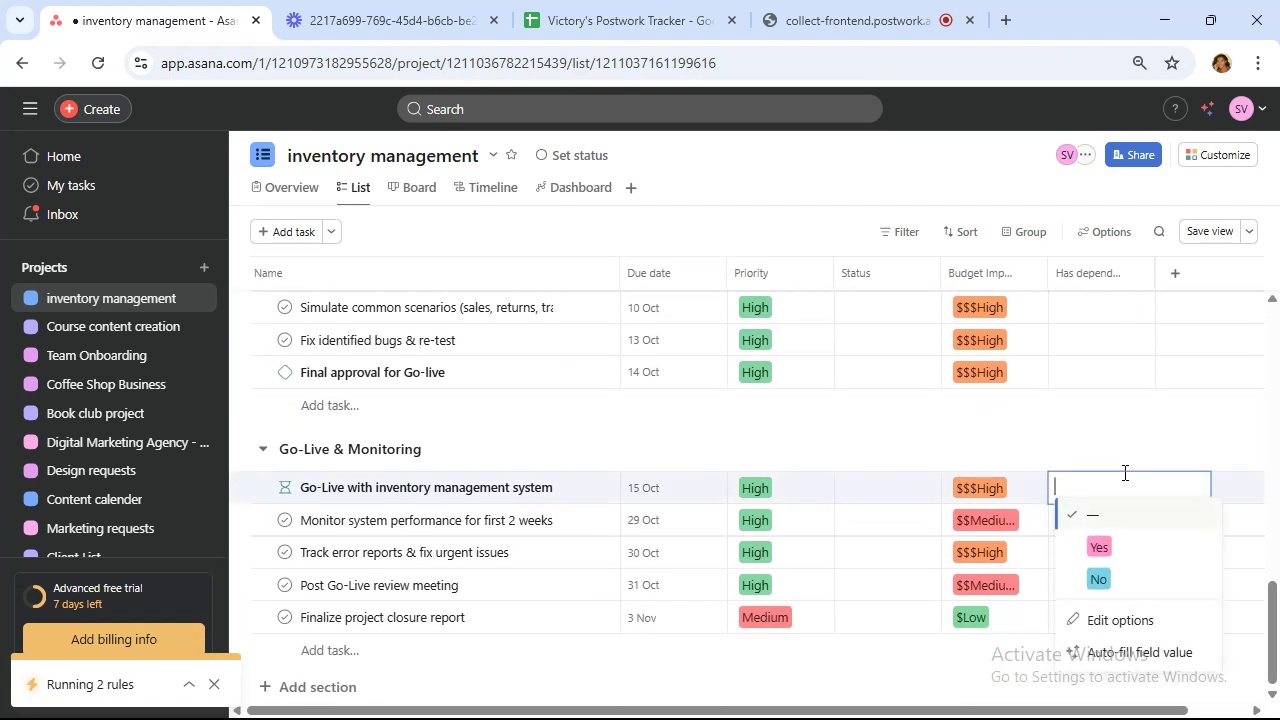 
mouse_move([1123, 521])
 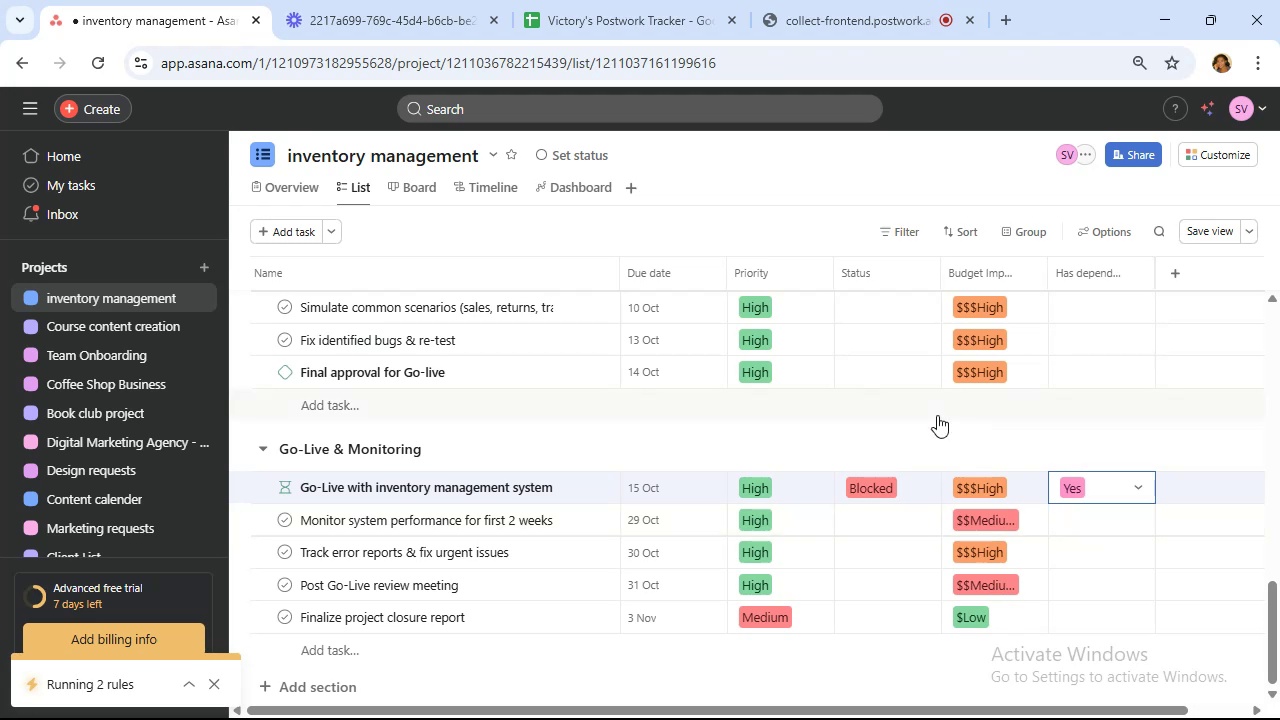 
wait(5.07)
 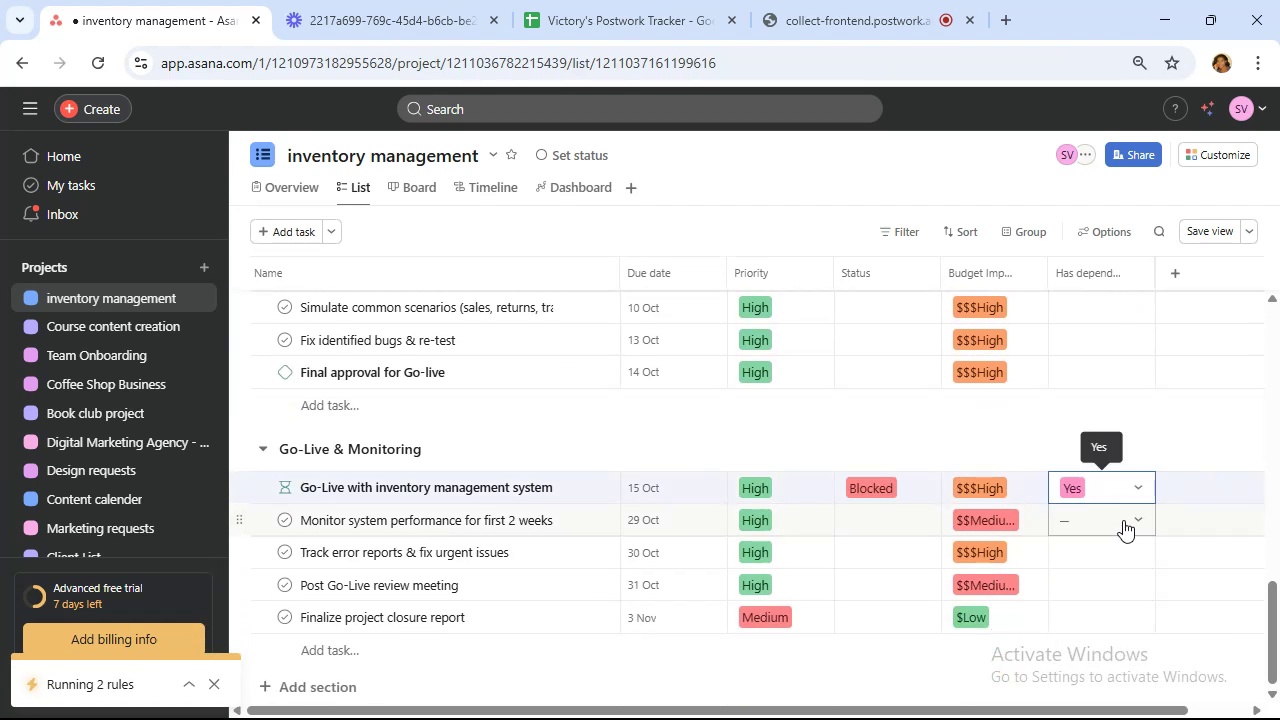 
scroll: coordinate [937, 398], scroll_direction: up, amount: 9.0
 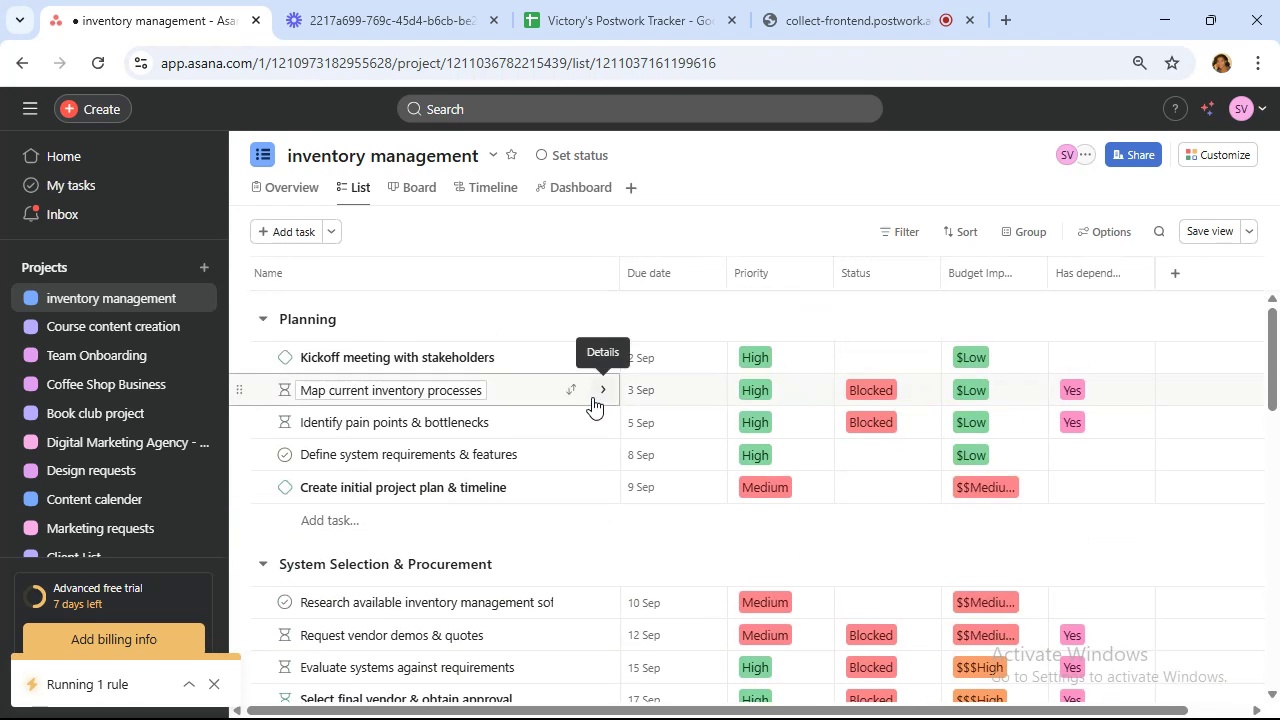 
left_click([539, 355])
 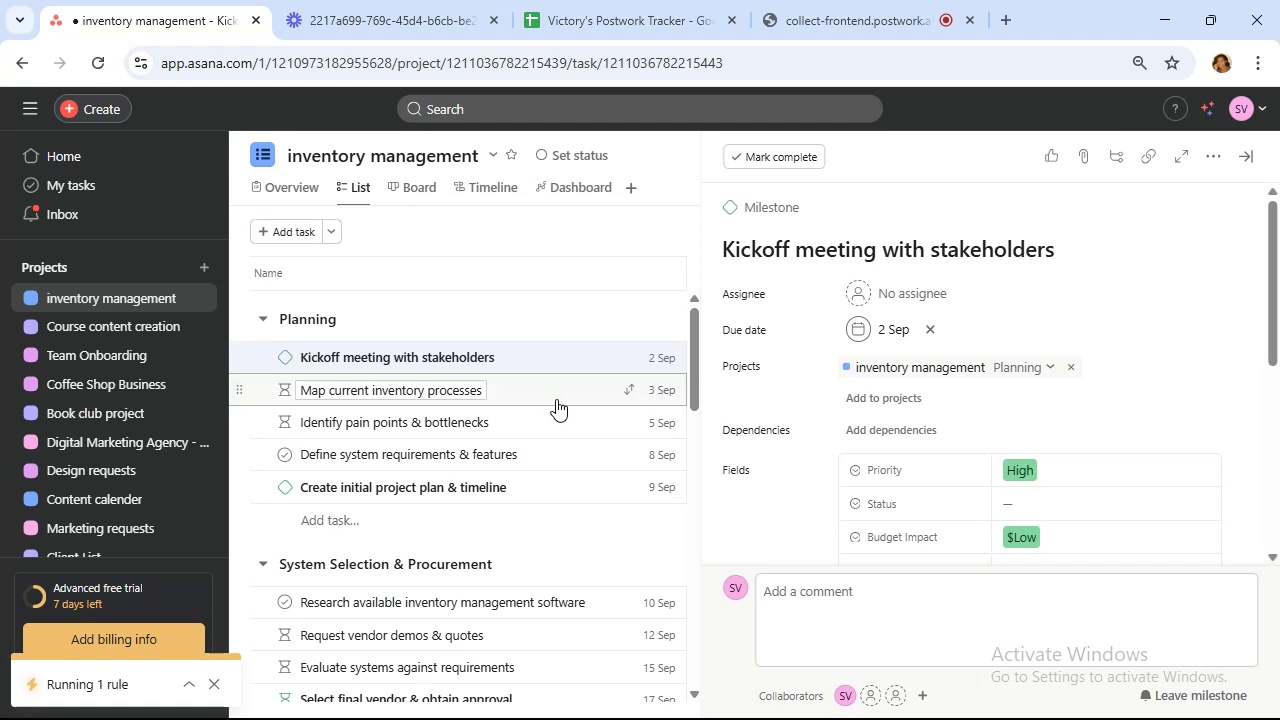 
left_click([564, 418])
 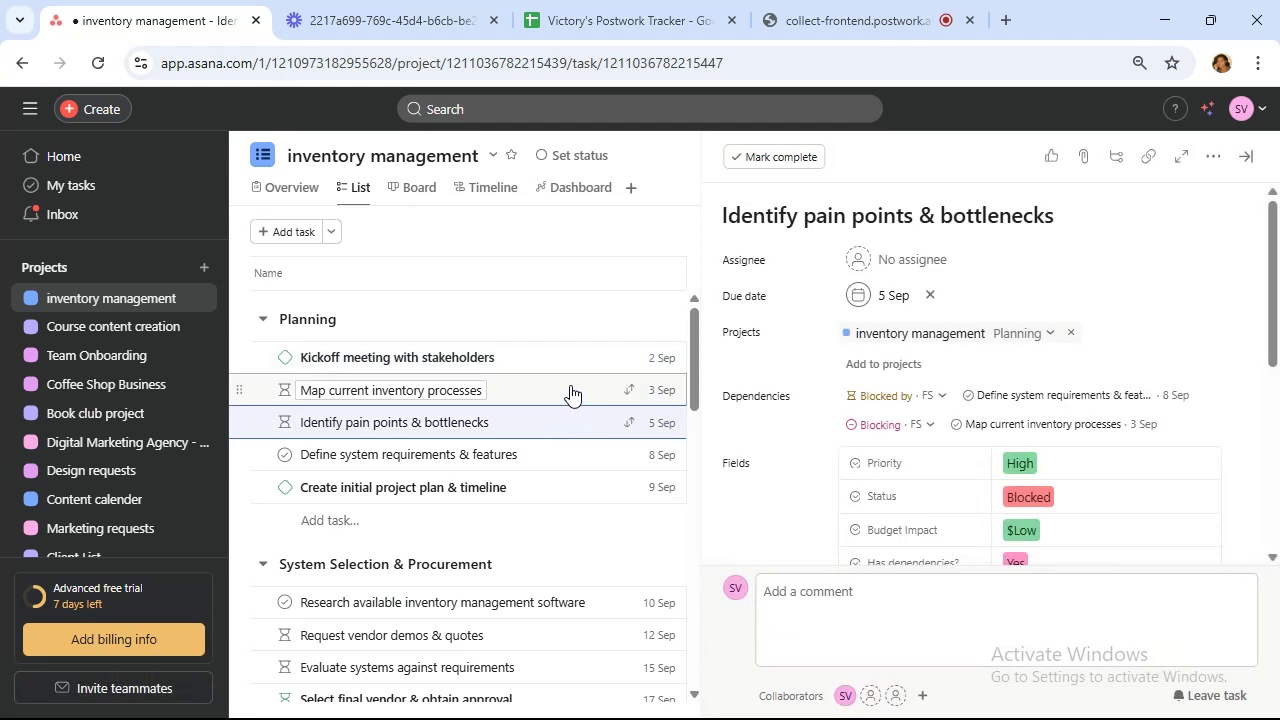 
left_click([544, 459])
 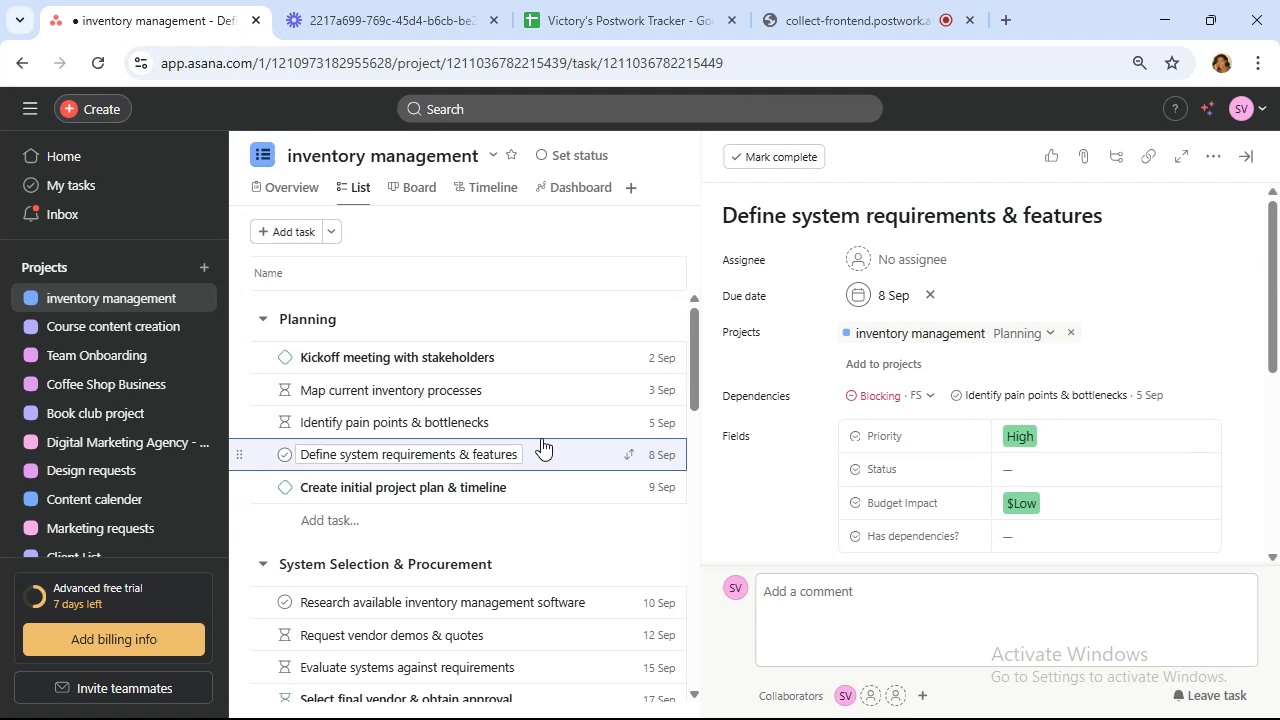 
wait(16.86)
 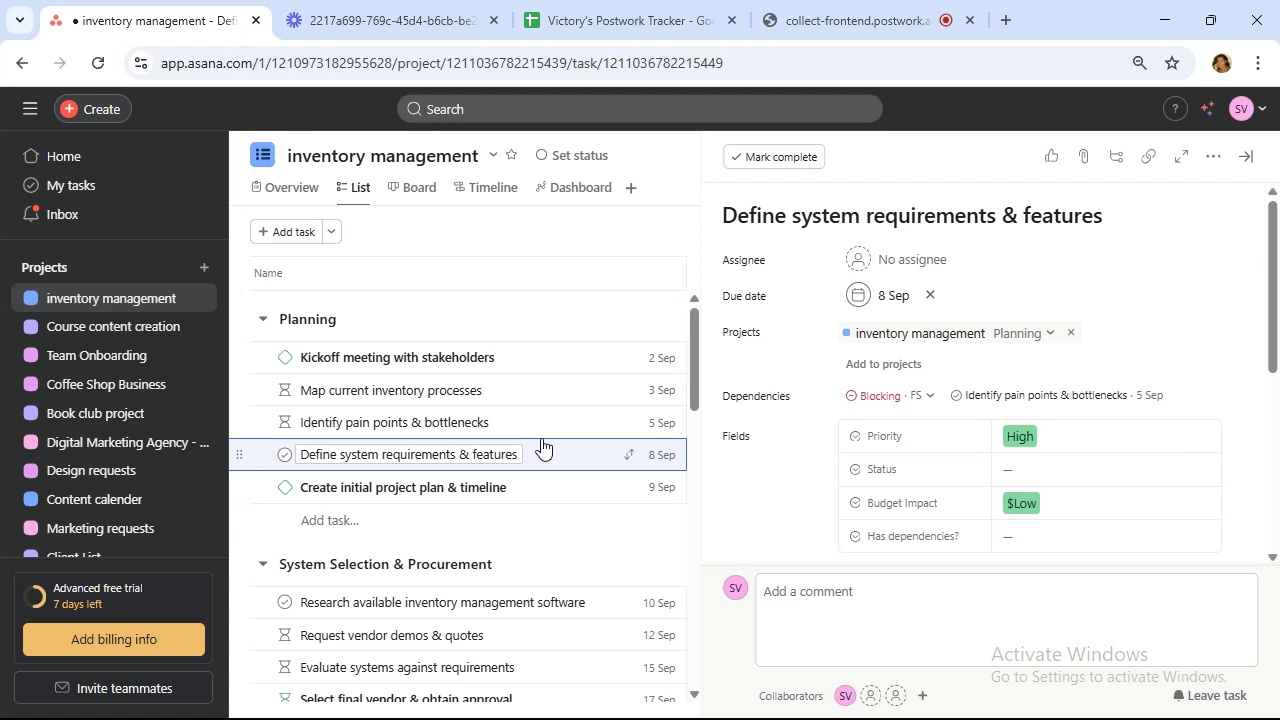 
left_click([1246, 157])
 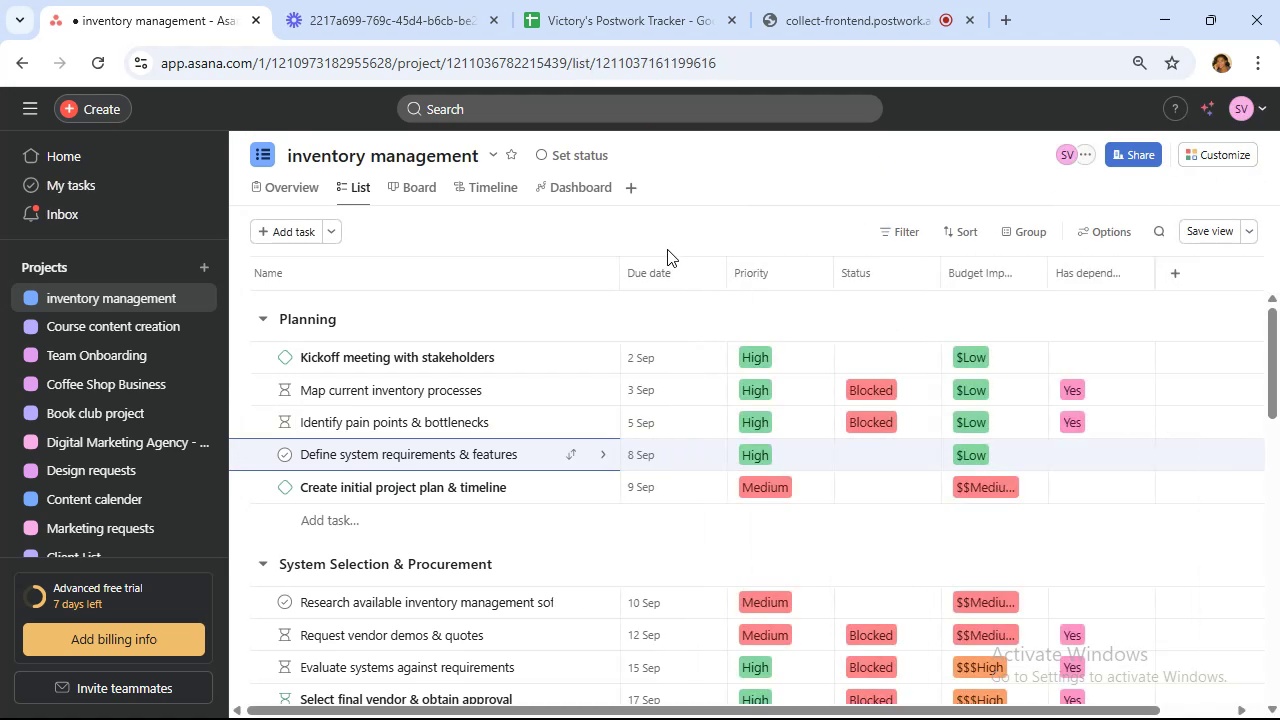 
left_click([560, 194])
 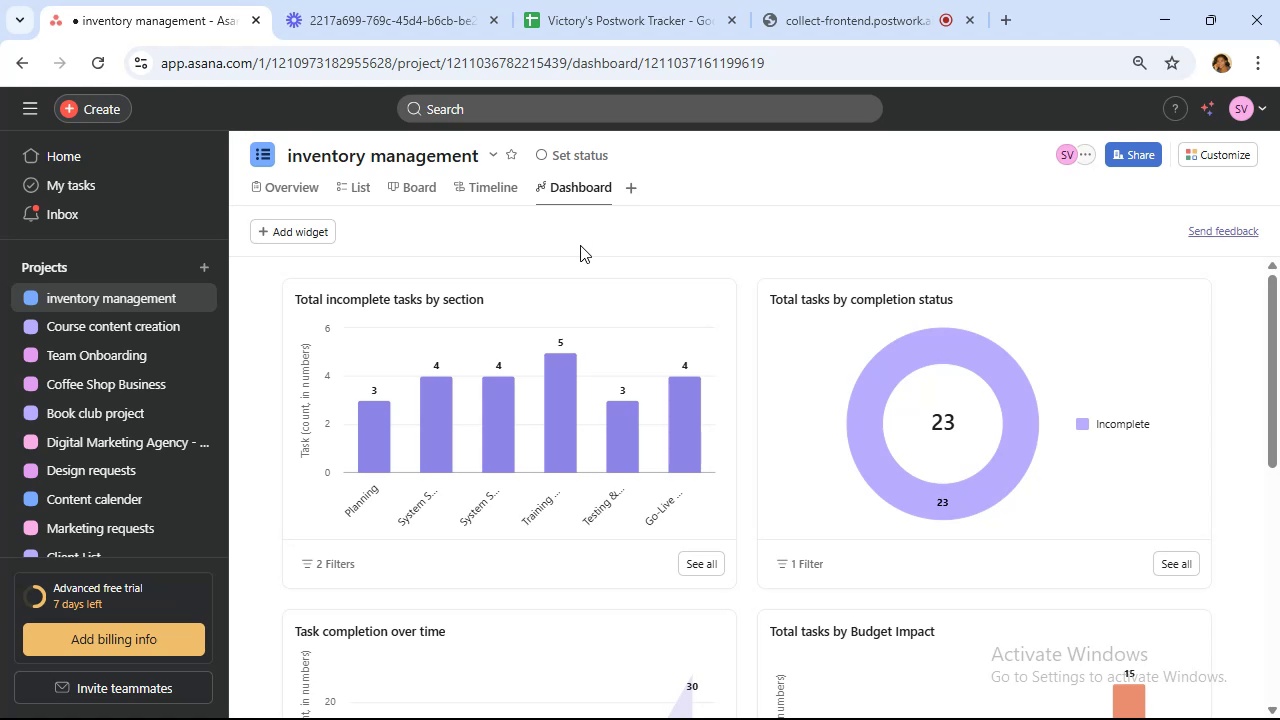 
wait(11.42)
 